 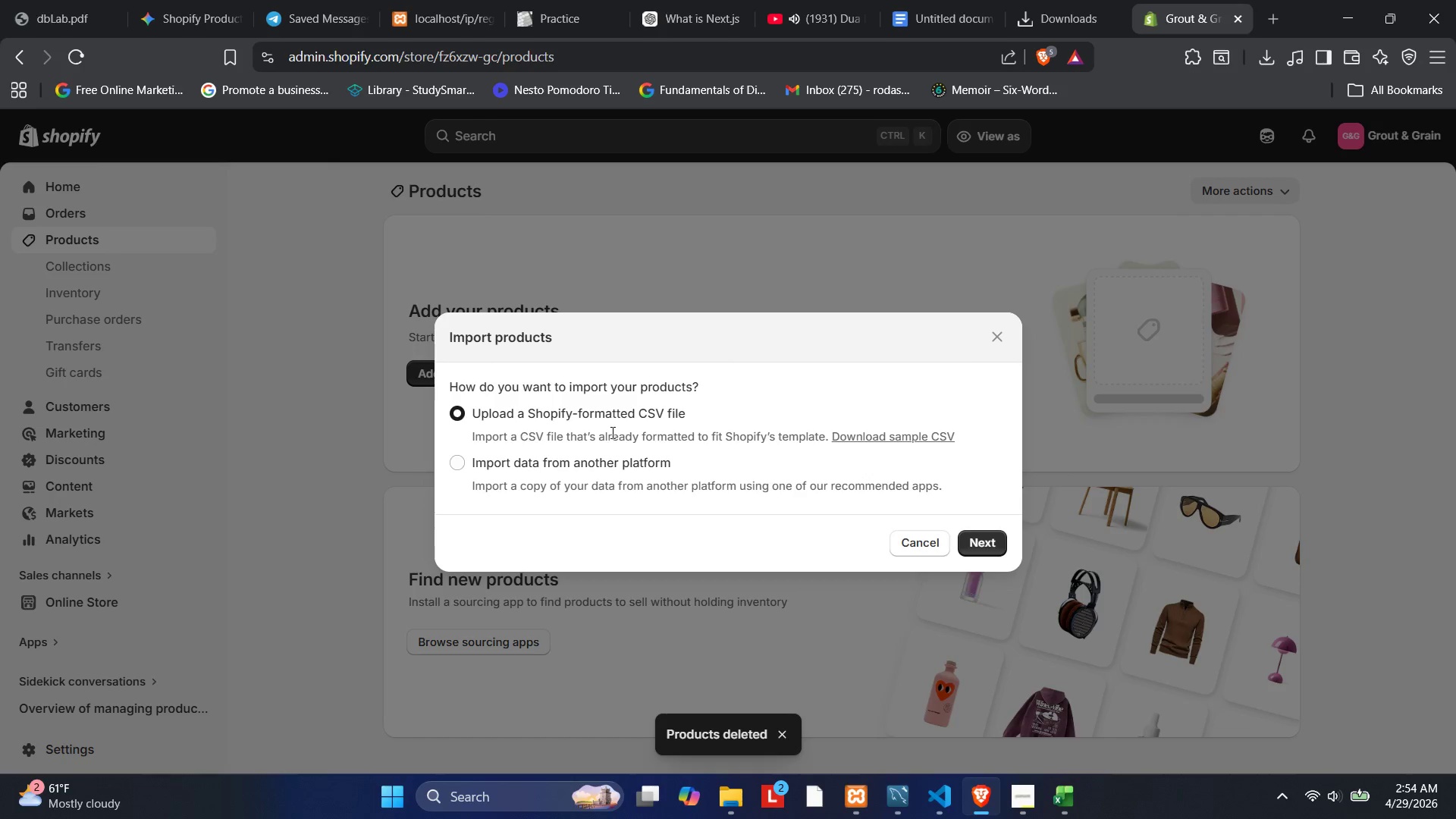 
left_click([987, 540])
 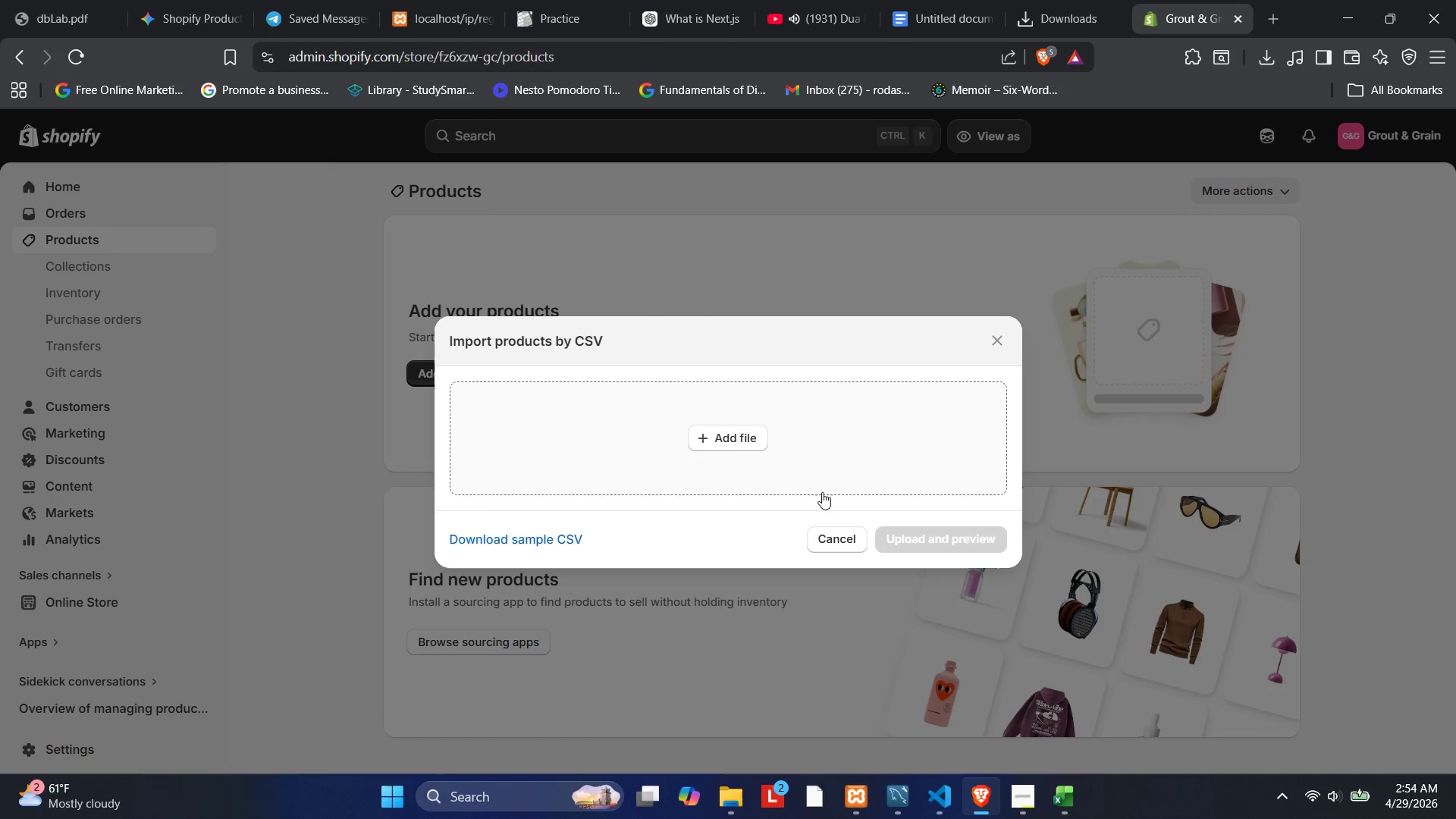 
left_click([796, 489])
 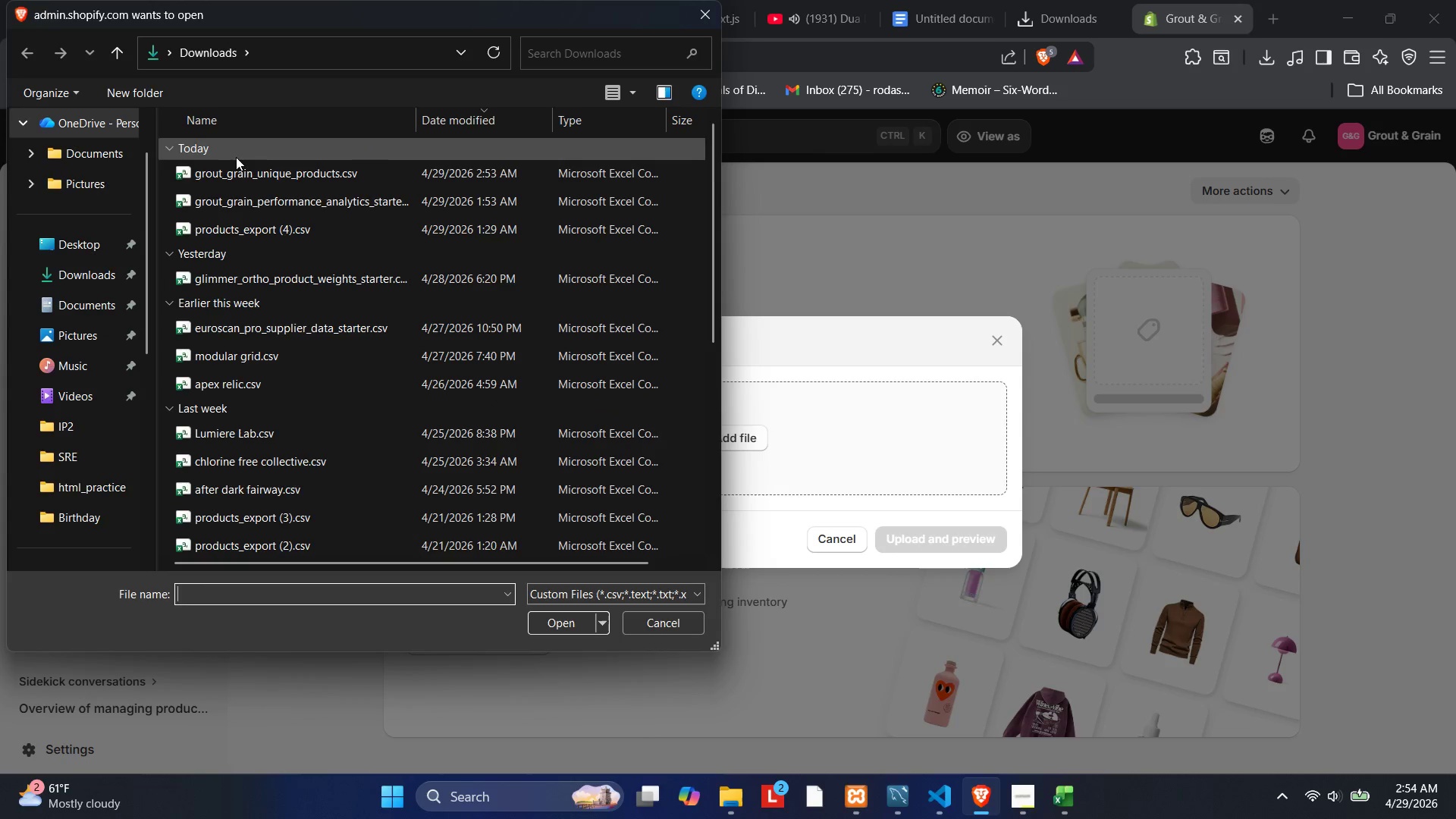 
left_click([247, 180])
 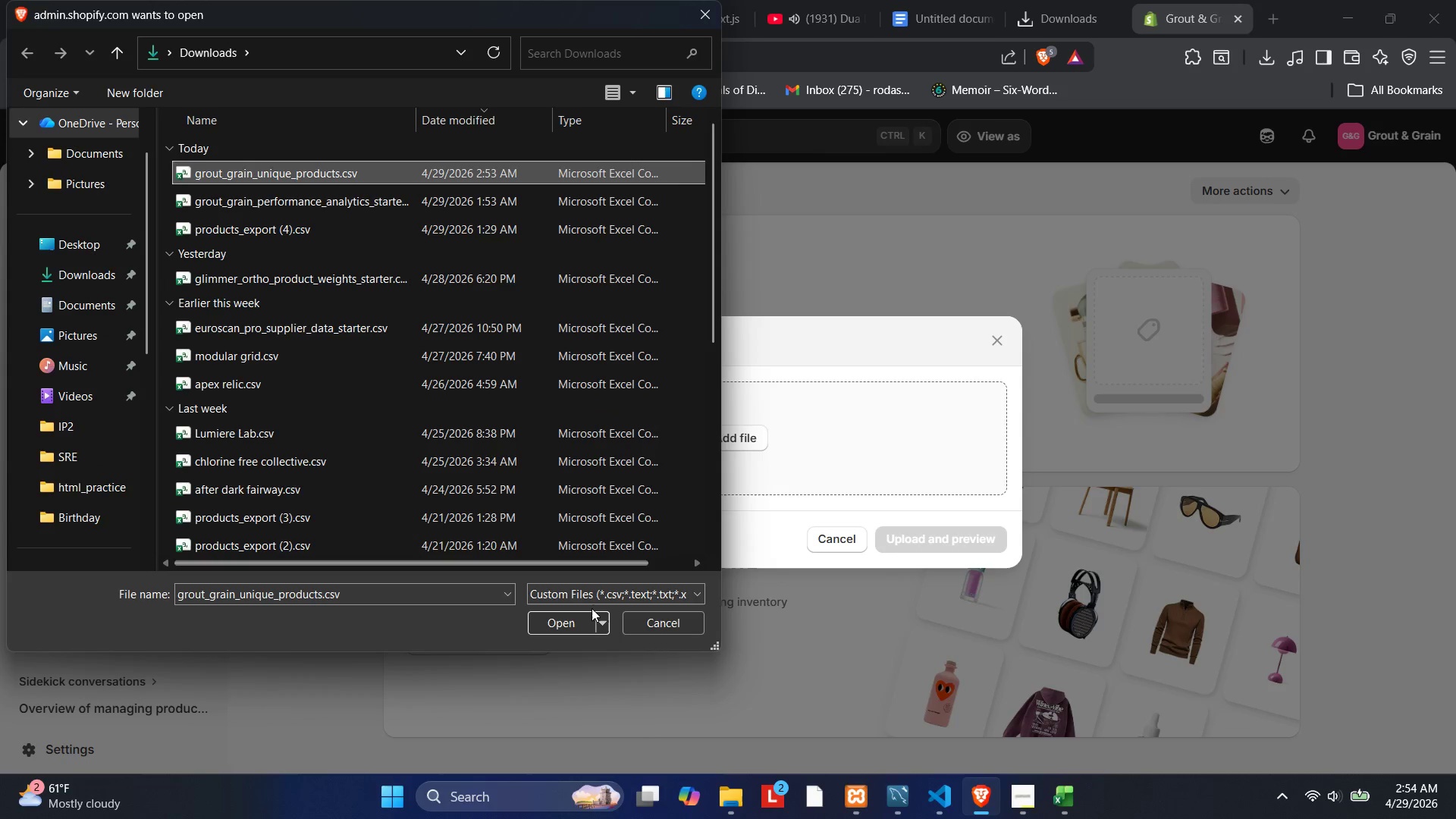 
left_click([550, 624])
 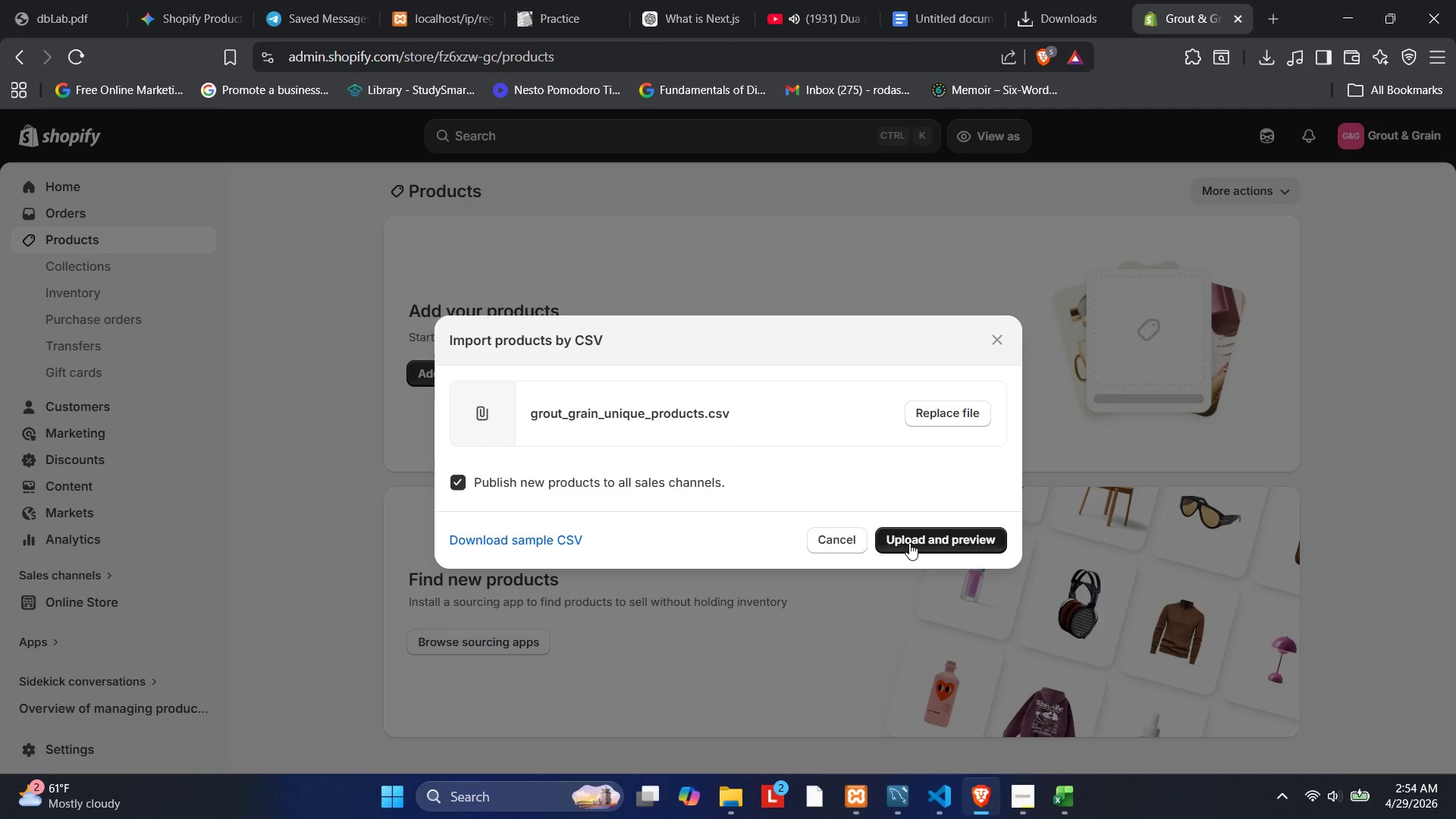 
left_click_drag(start_coordinate=[909, 543], to_coordinate=[905, 542])
 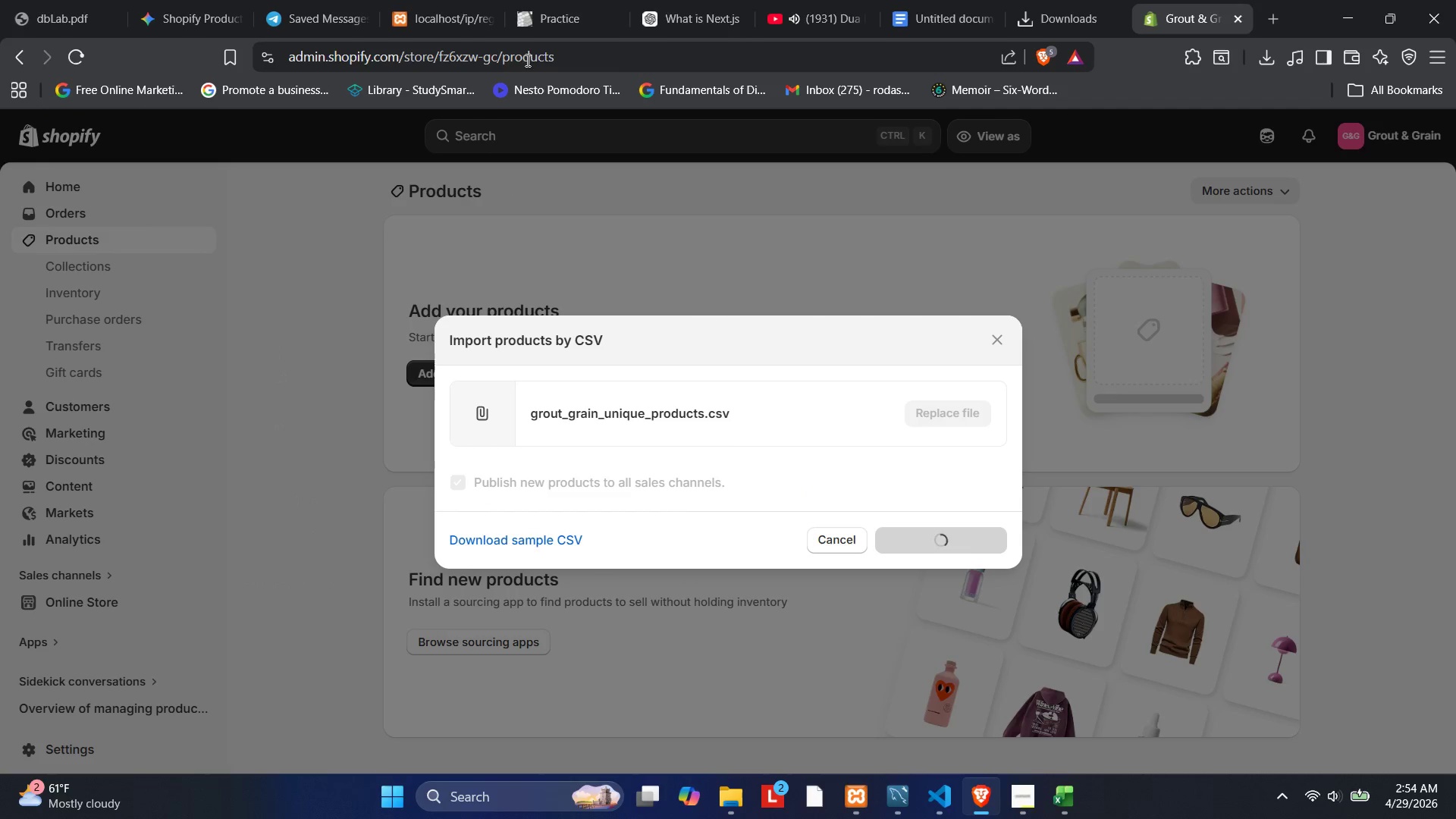 
mouse_move([786, 6])
 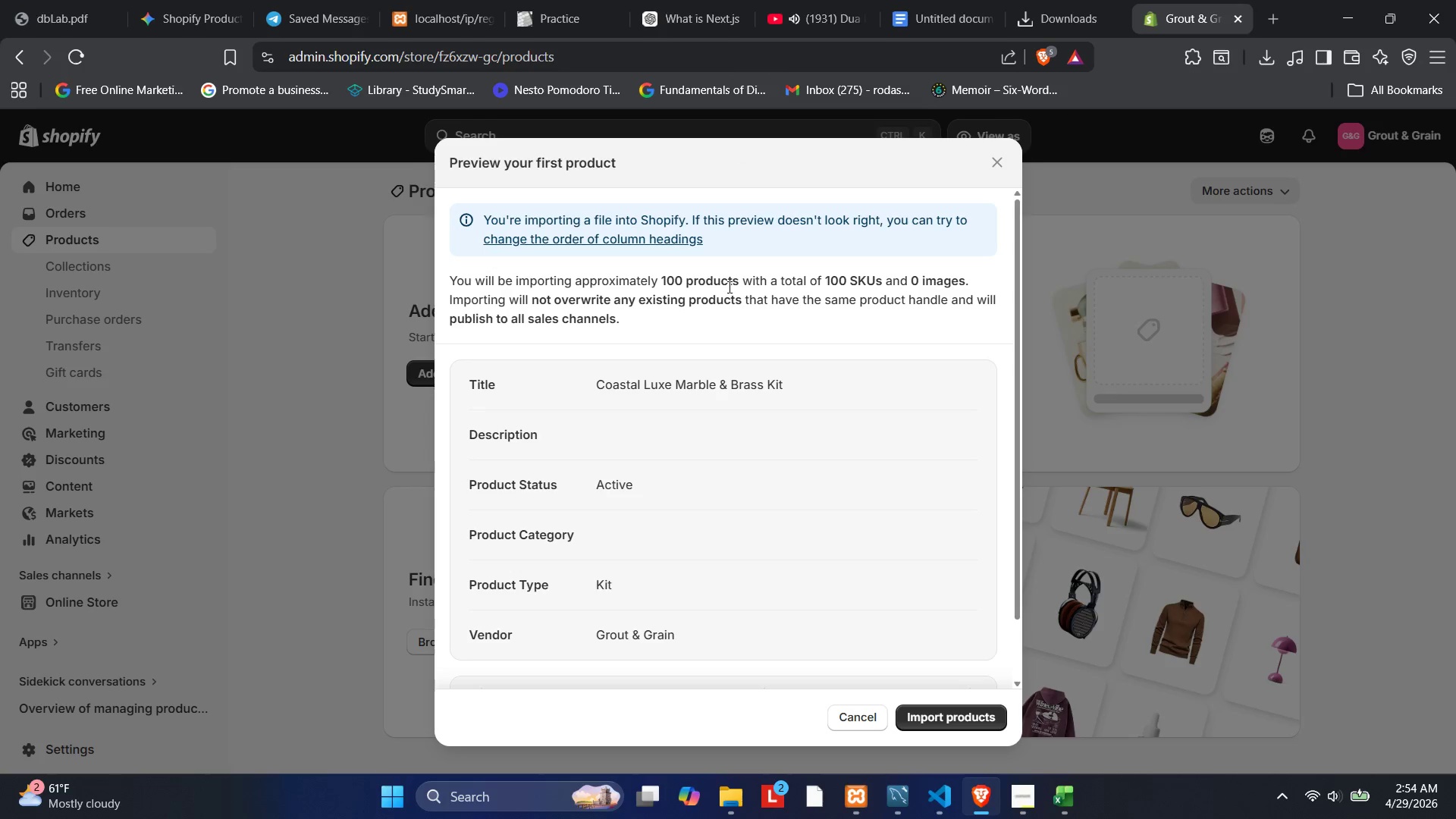 
scroll: coordinate [661, 391], scroll_direction: down, amount: 12.0
 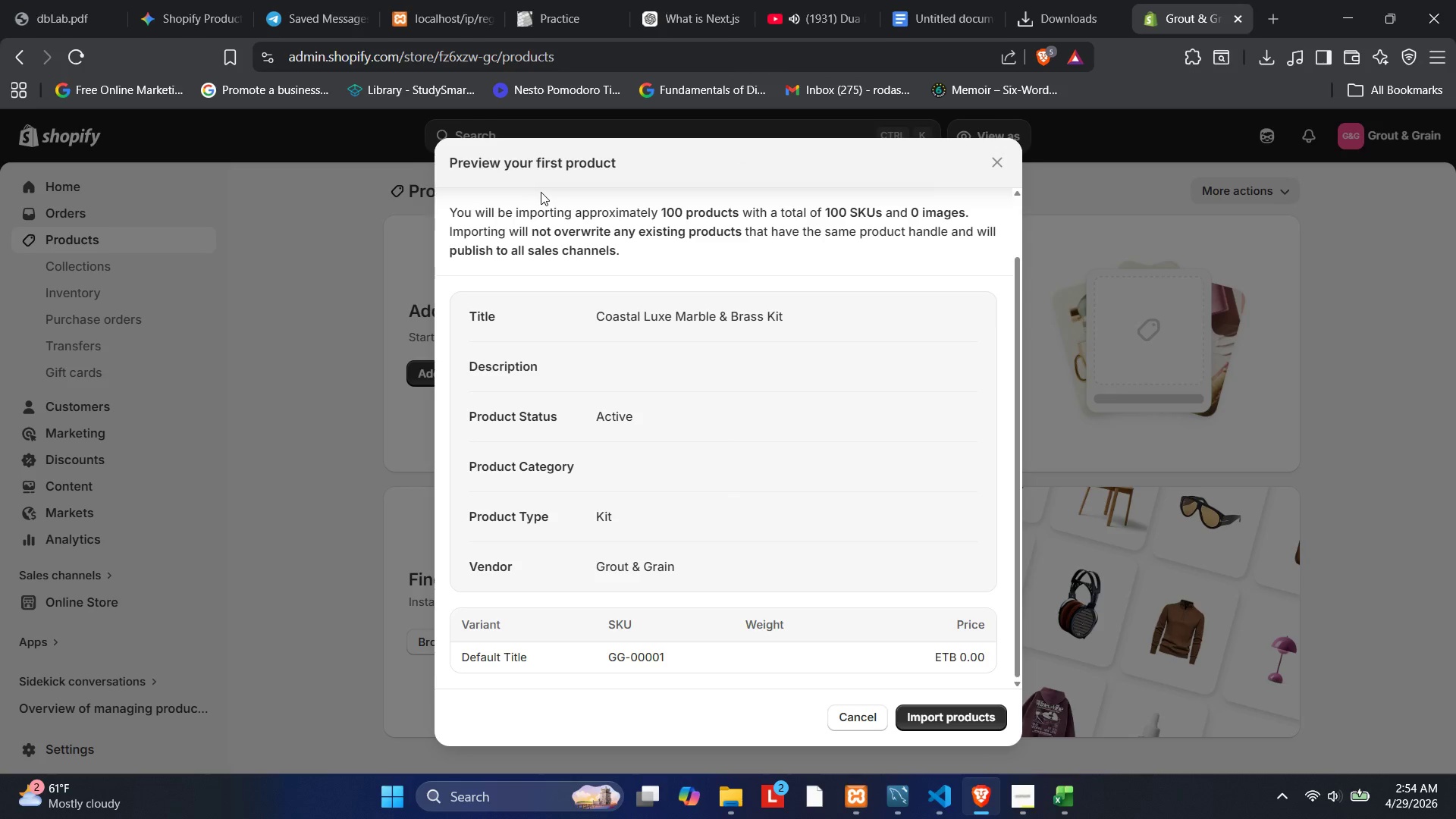 
scroll: coordinate [585, 237], scroll_direction: up, amount: 3.0
 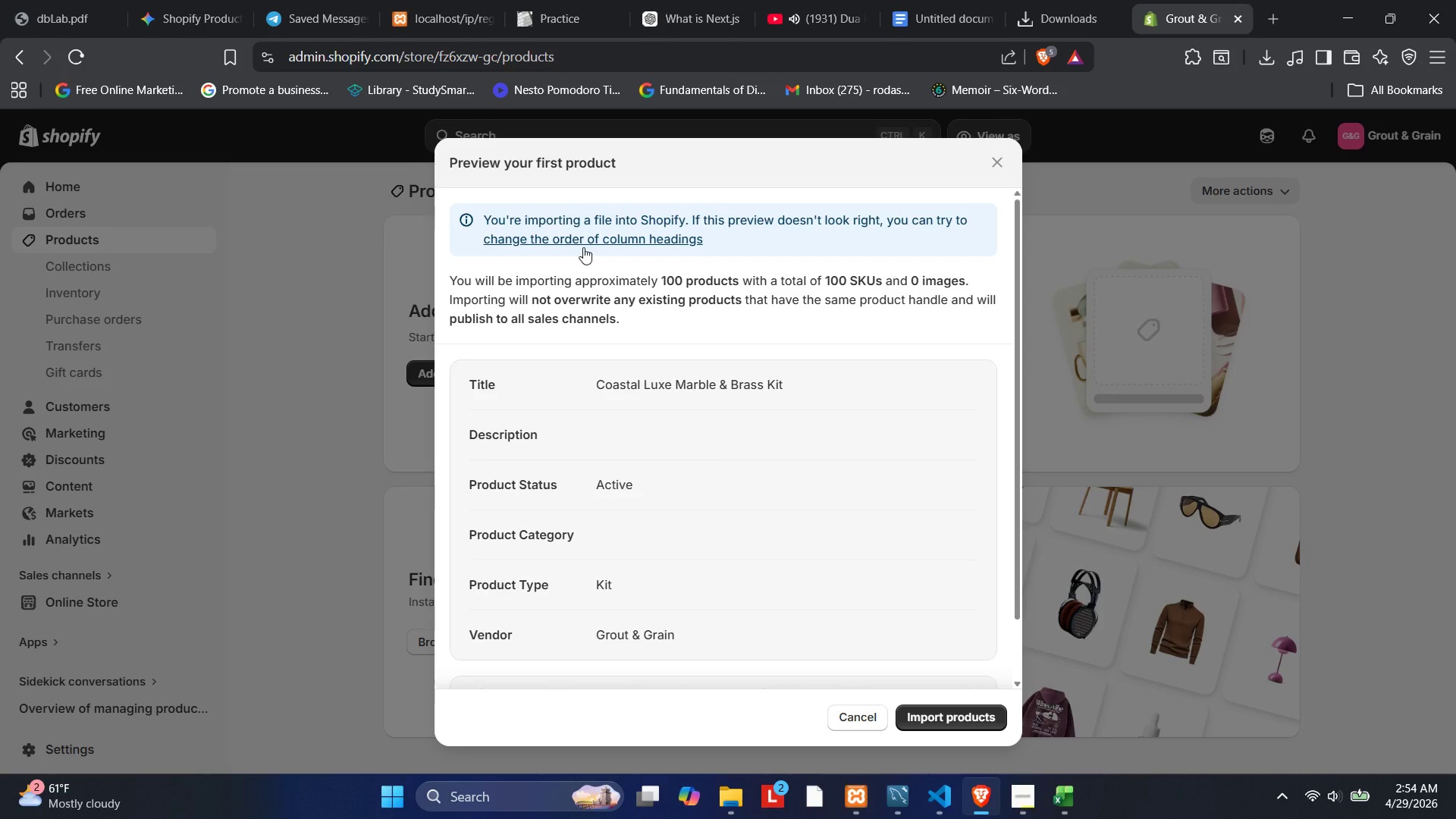 
left_click([583, 247])
 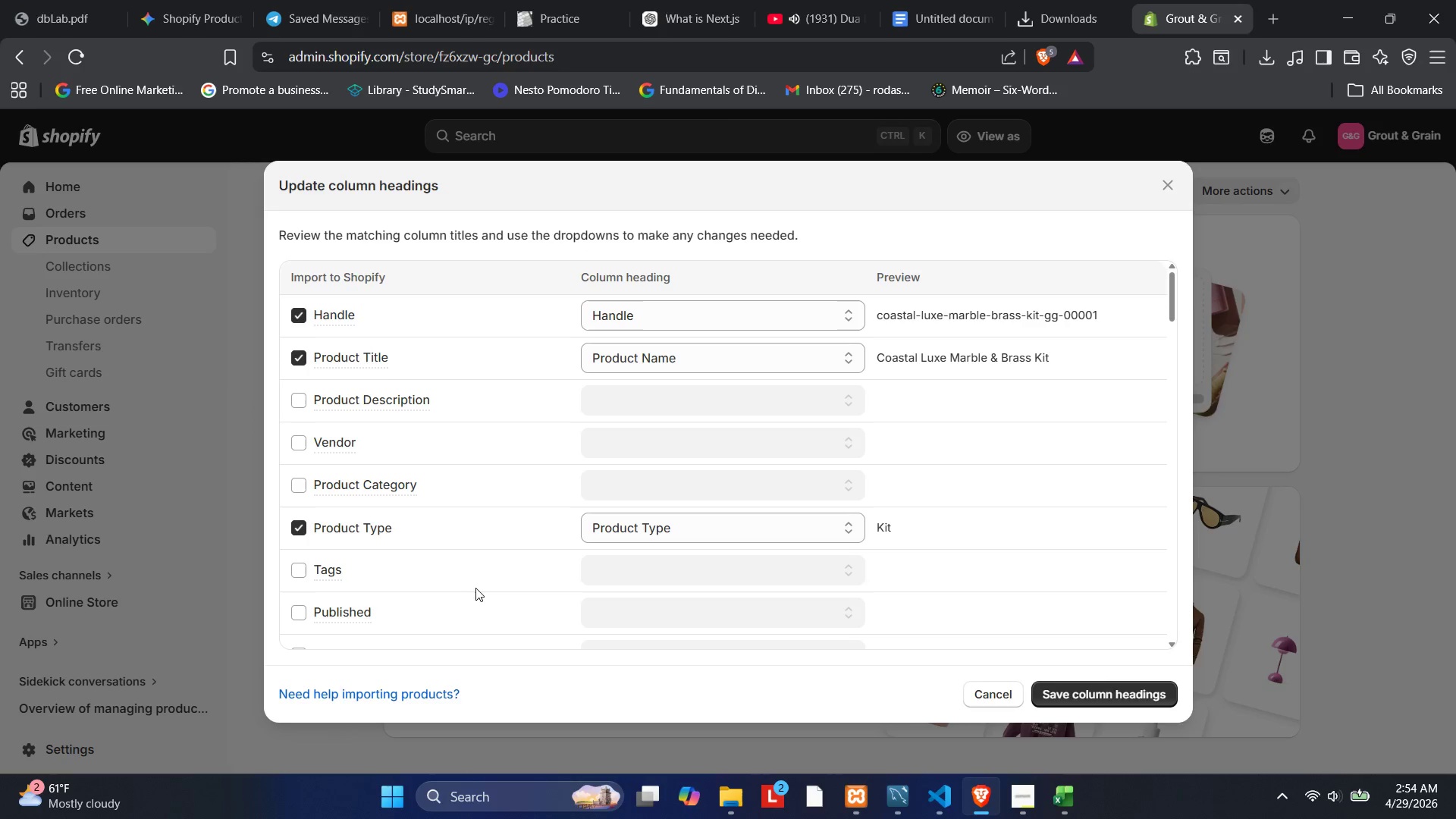 
scroll: coordinate [450, 512], scroll_direction: down, amount: 1.0
 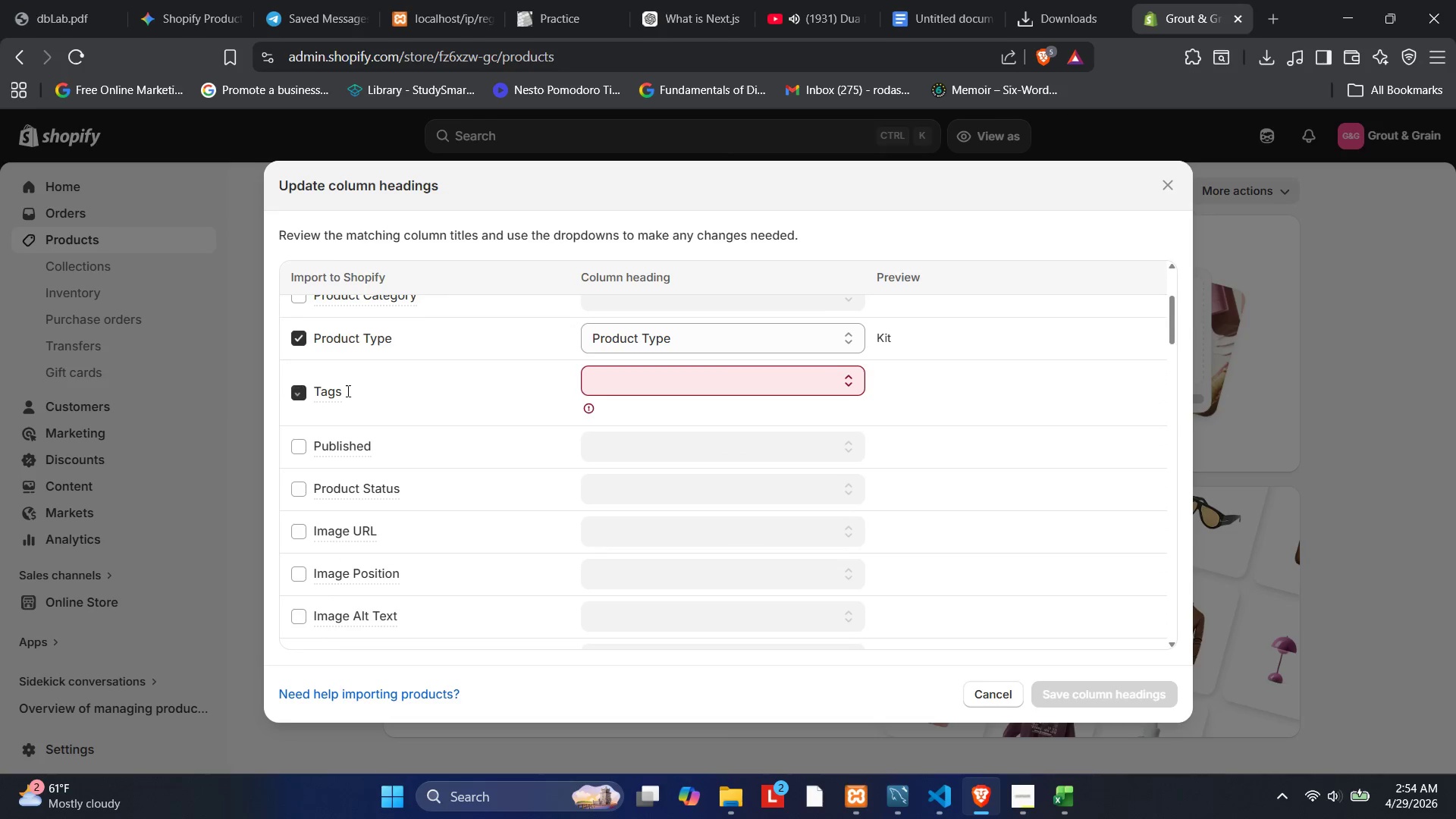 
left_click([608, 378])
 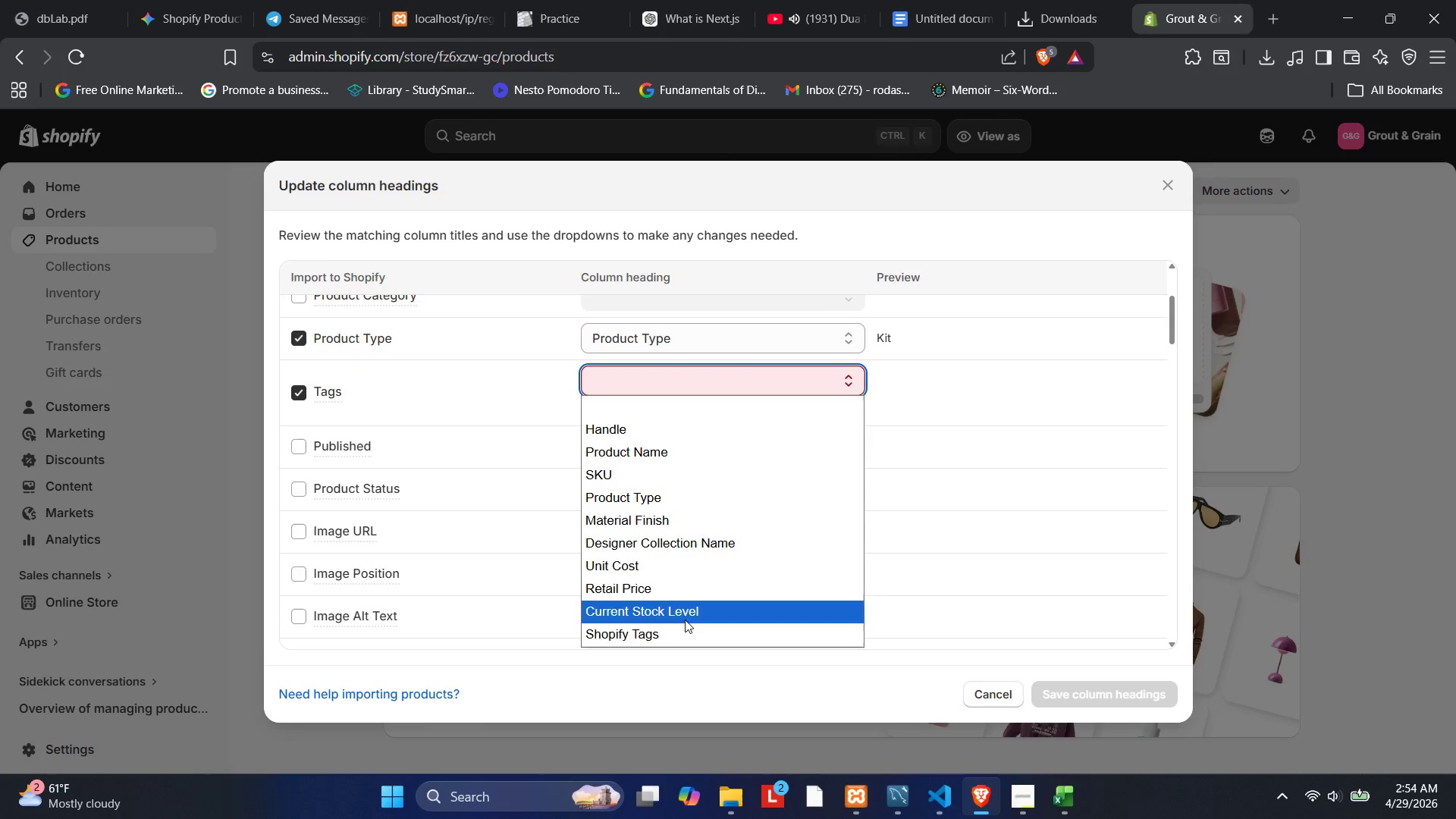 
left_click([684, 626])
 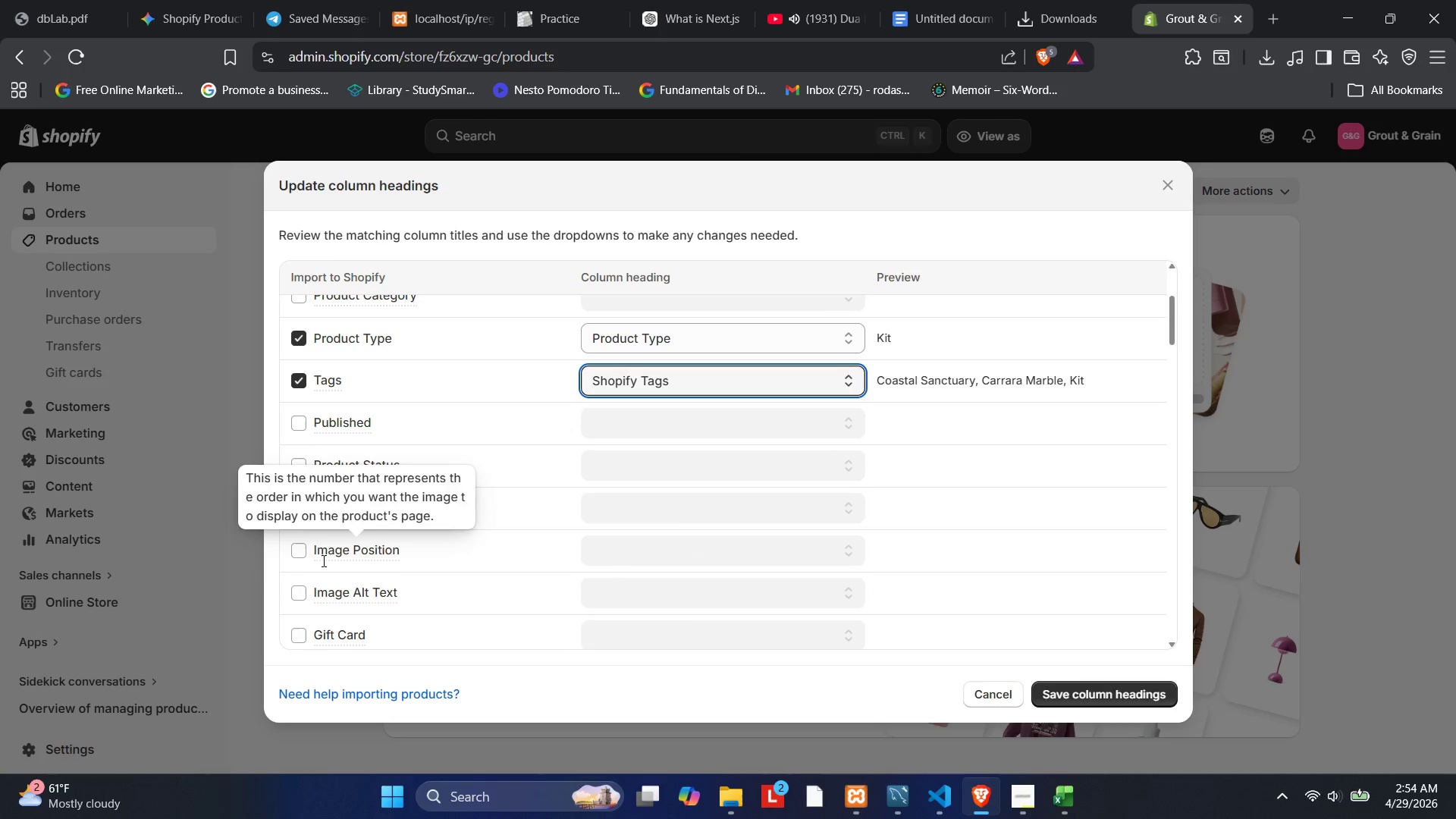 
scroll: coordinate [334, 538], scroll_direction: down, amount: 3.0
 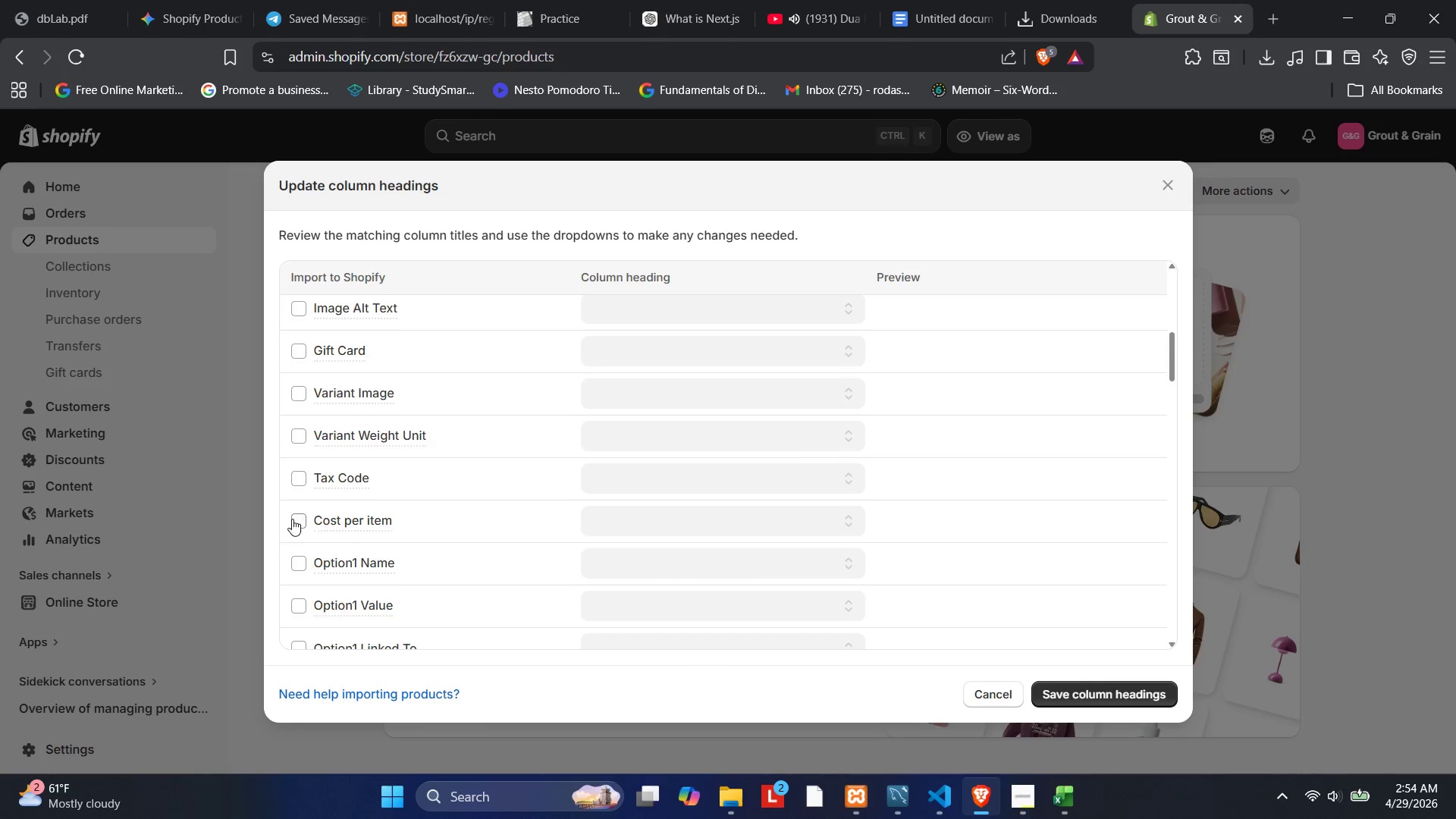 
left_click([299, 519])
 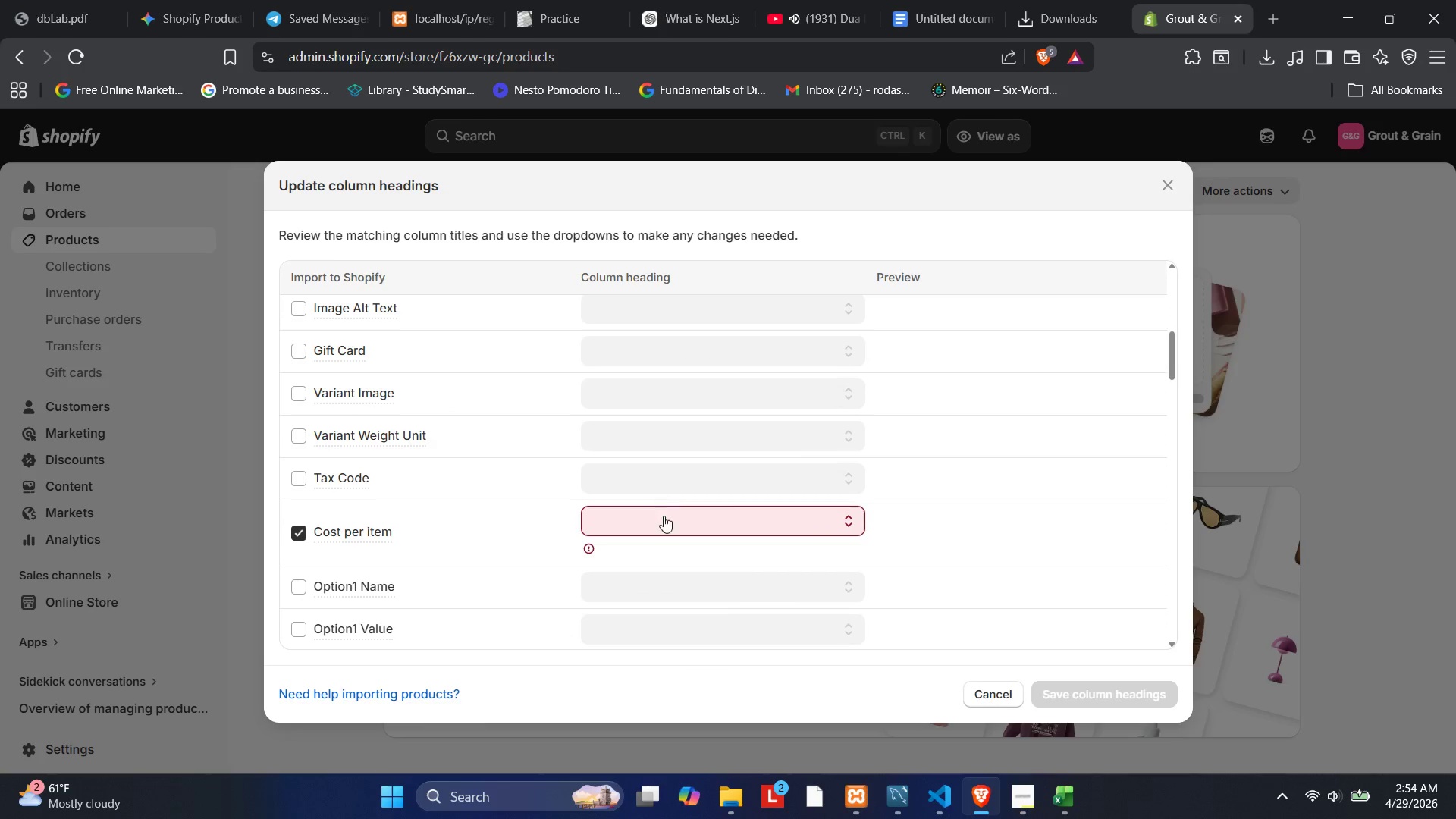 
left_click([664, 516])
 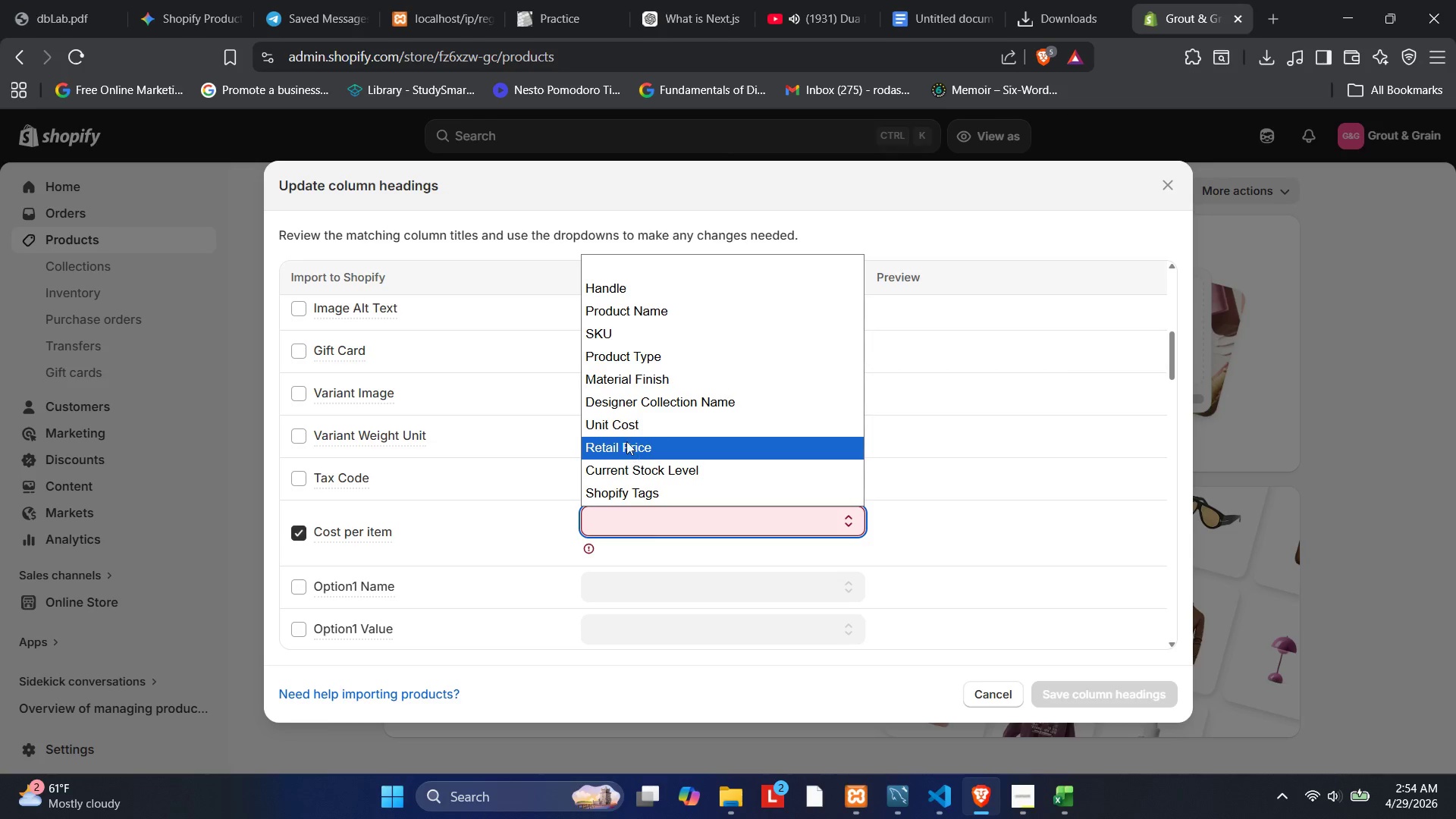 
left_click([621, 431])
 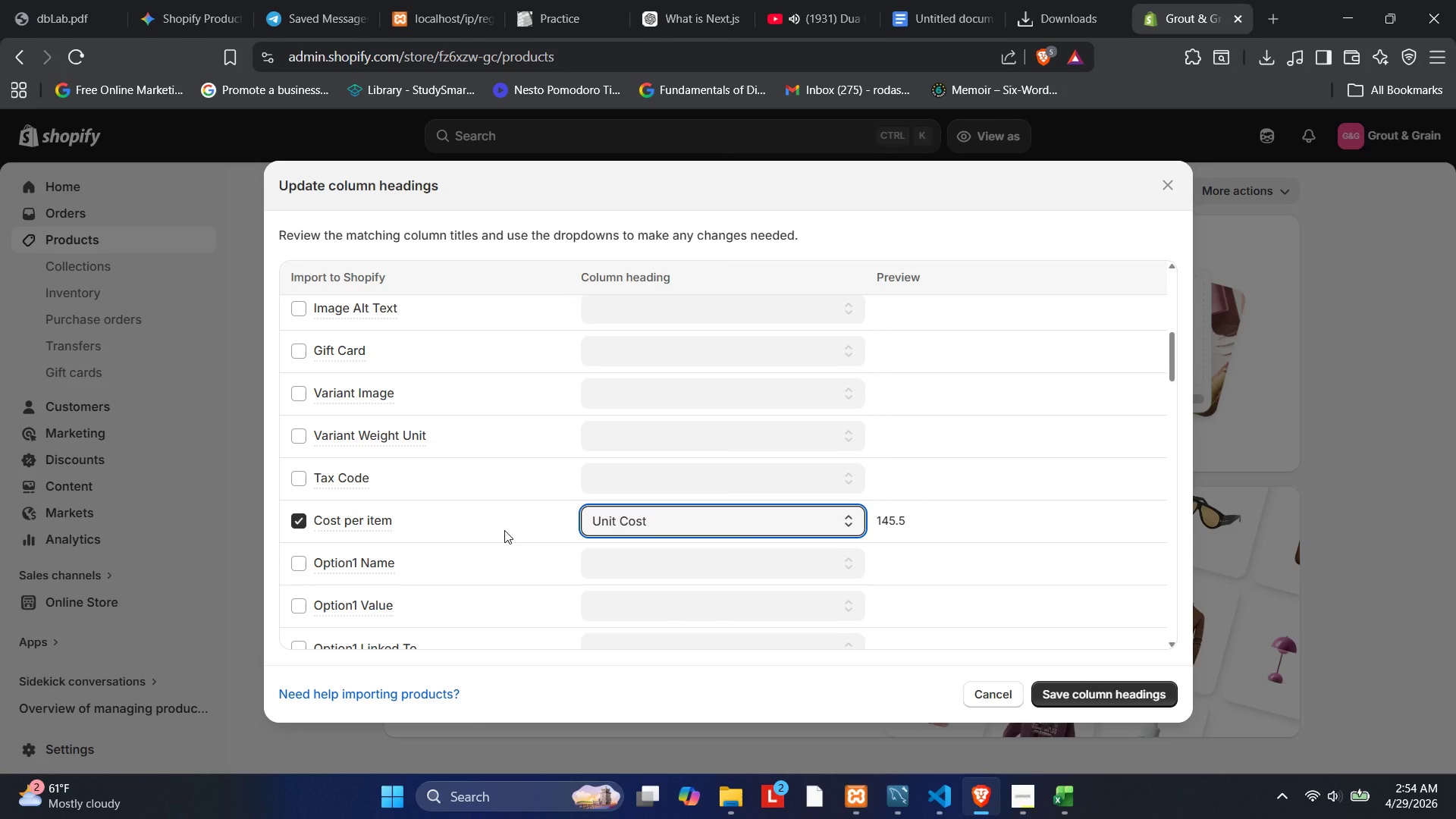 
scroll: coordinate [504, 530], scroll_direction: down, amount: 1.0
 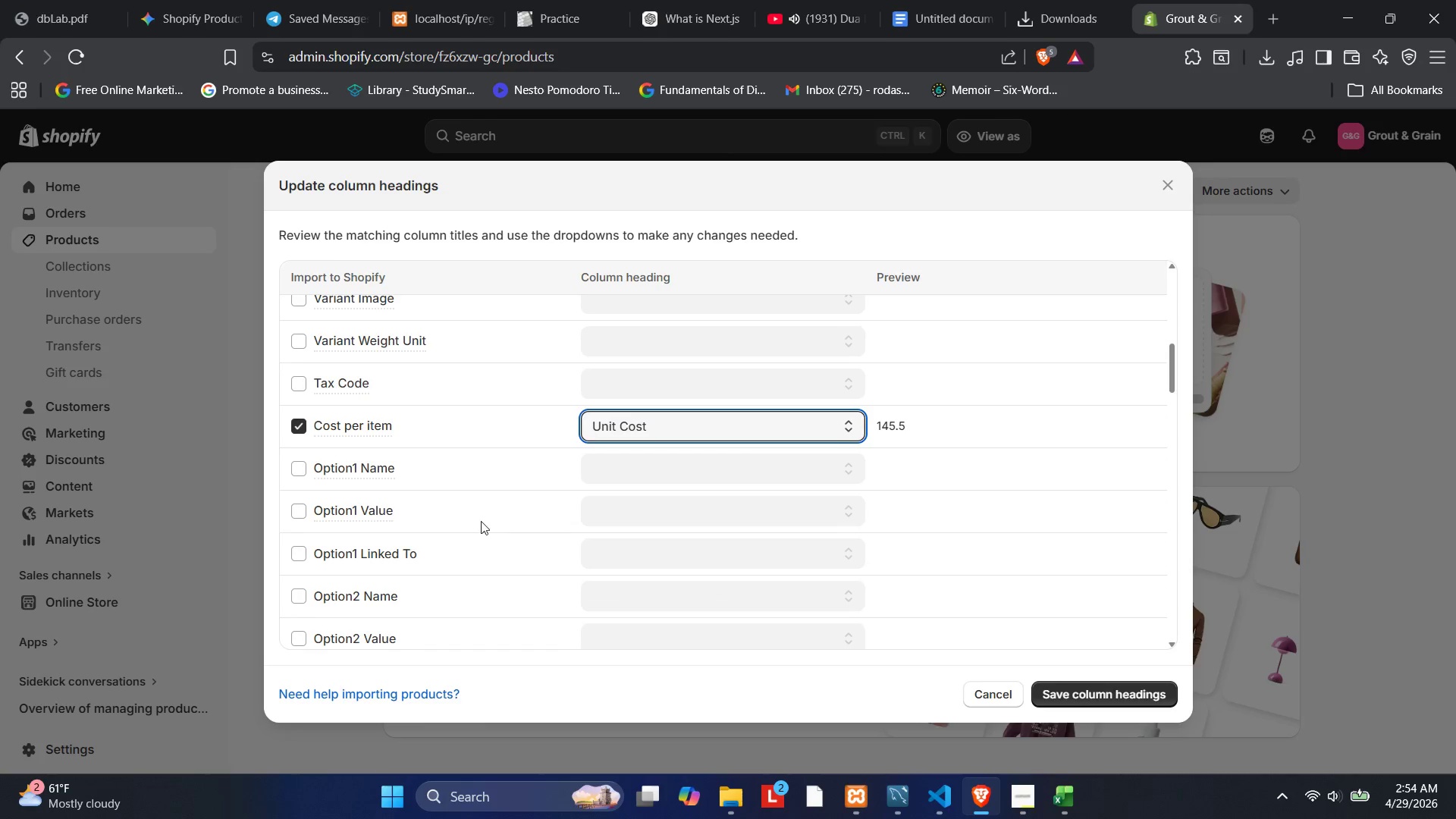 
scroll: coordinate [481, 516], scroll_direction: up, amount: 5.0
 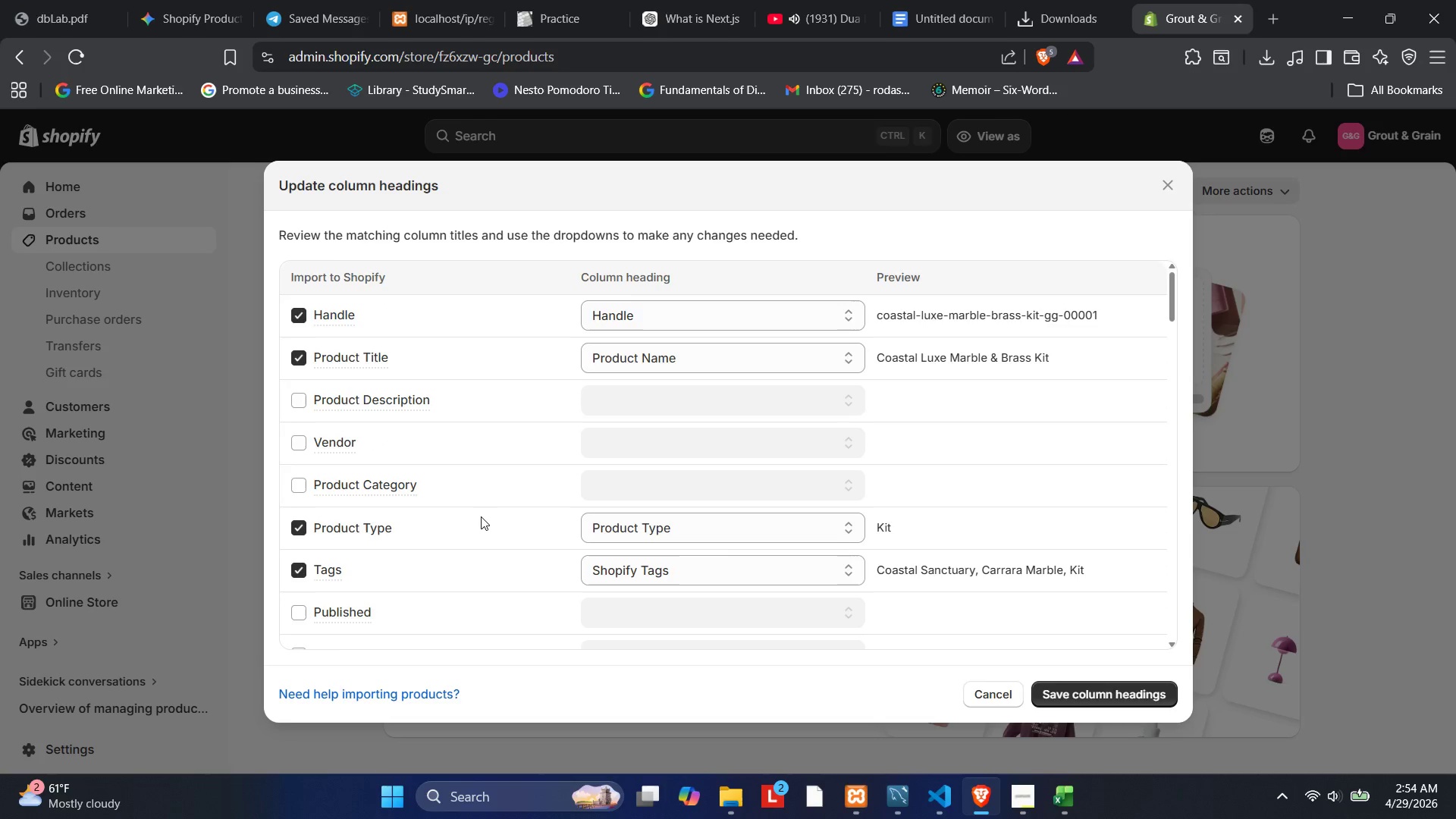 
scroll: coordinate [432, 560], scroll_direction: down, amount: 11.0
 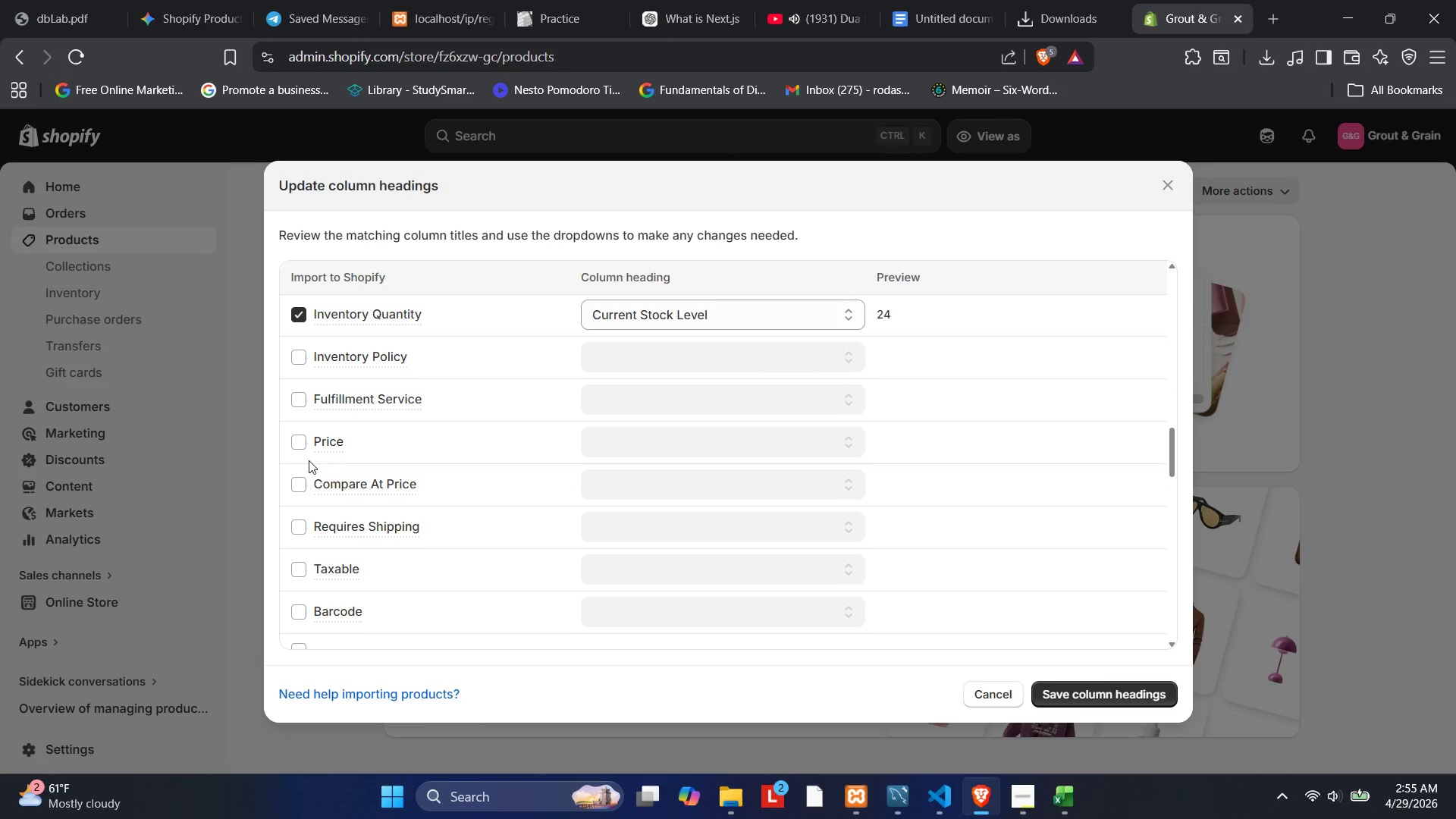 
left_click([307, 450])
 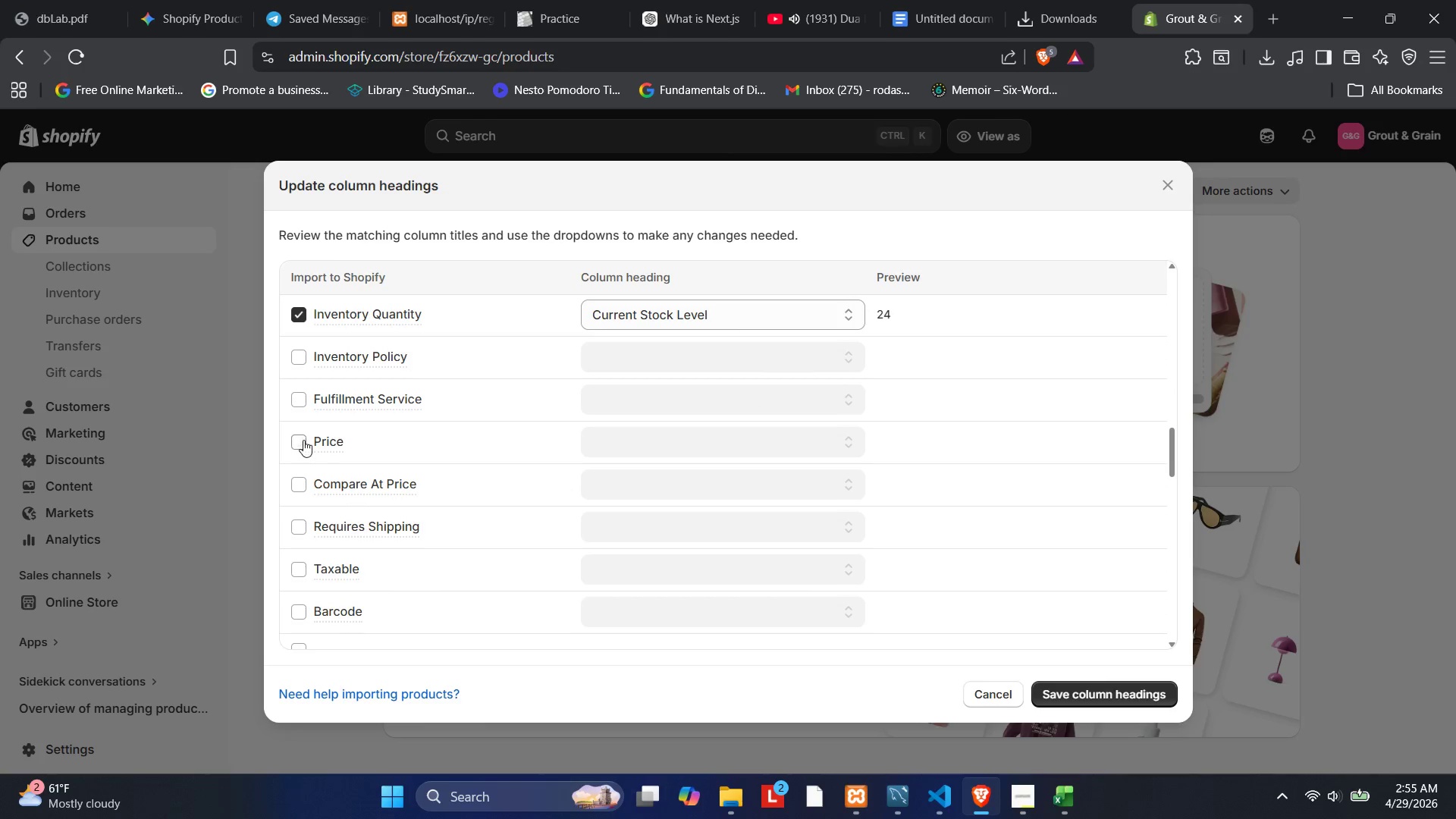 
left_click([303, 440])
 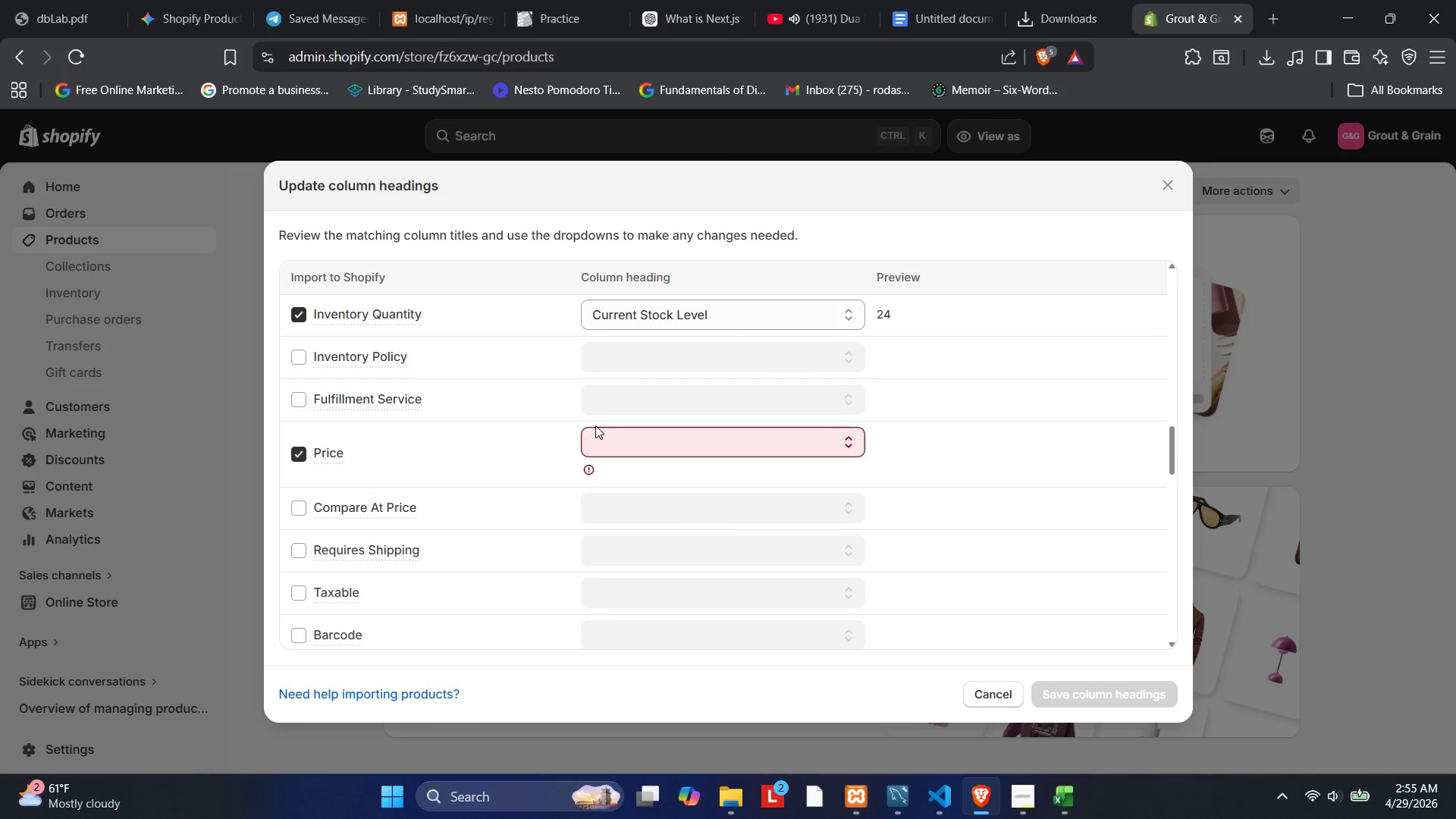 
left_click([610, 433])
 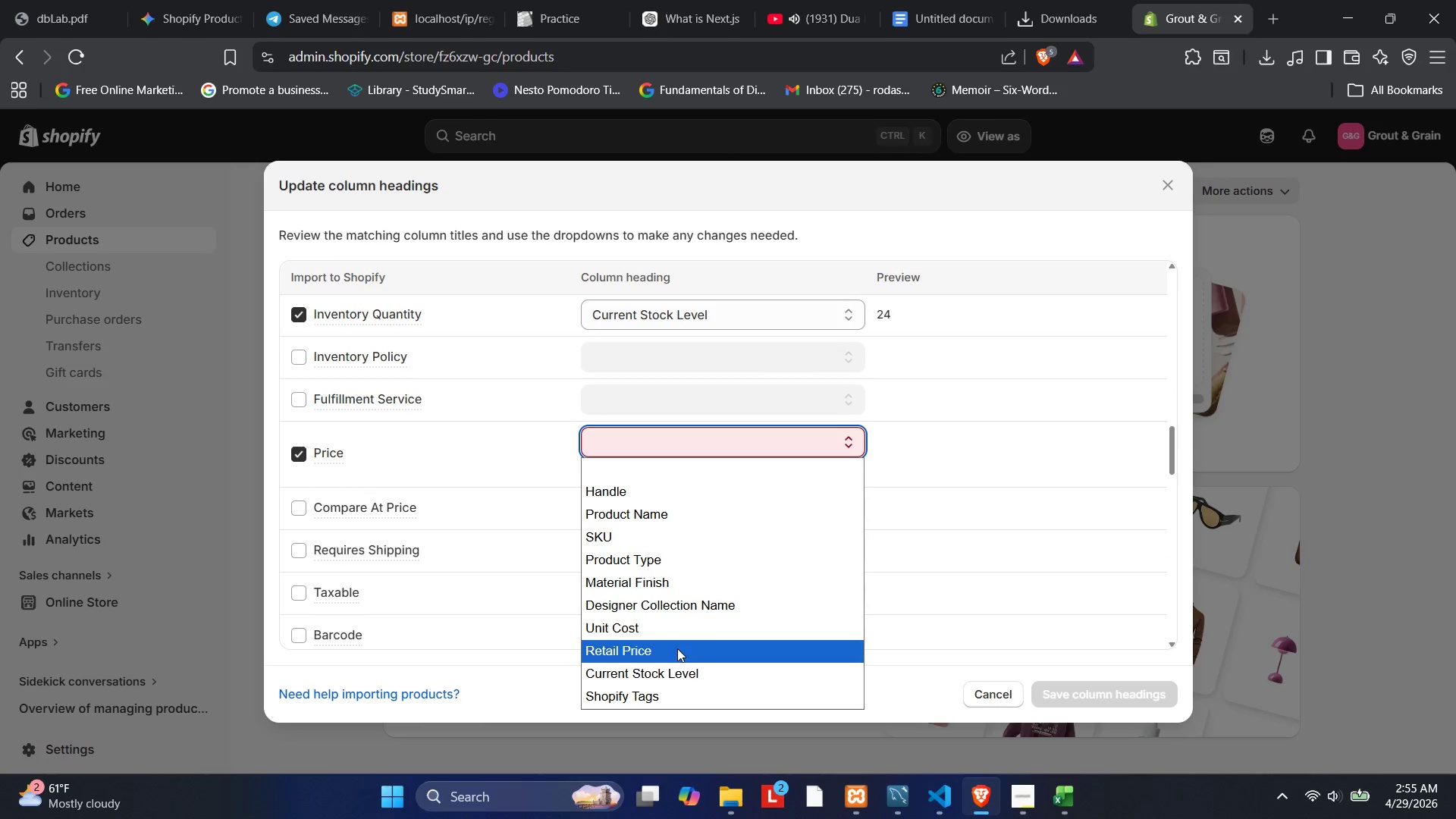 
left_click([677, 648])
 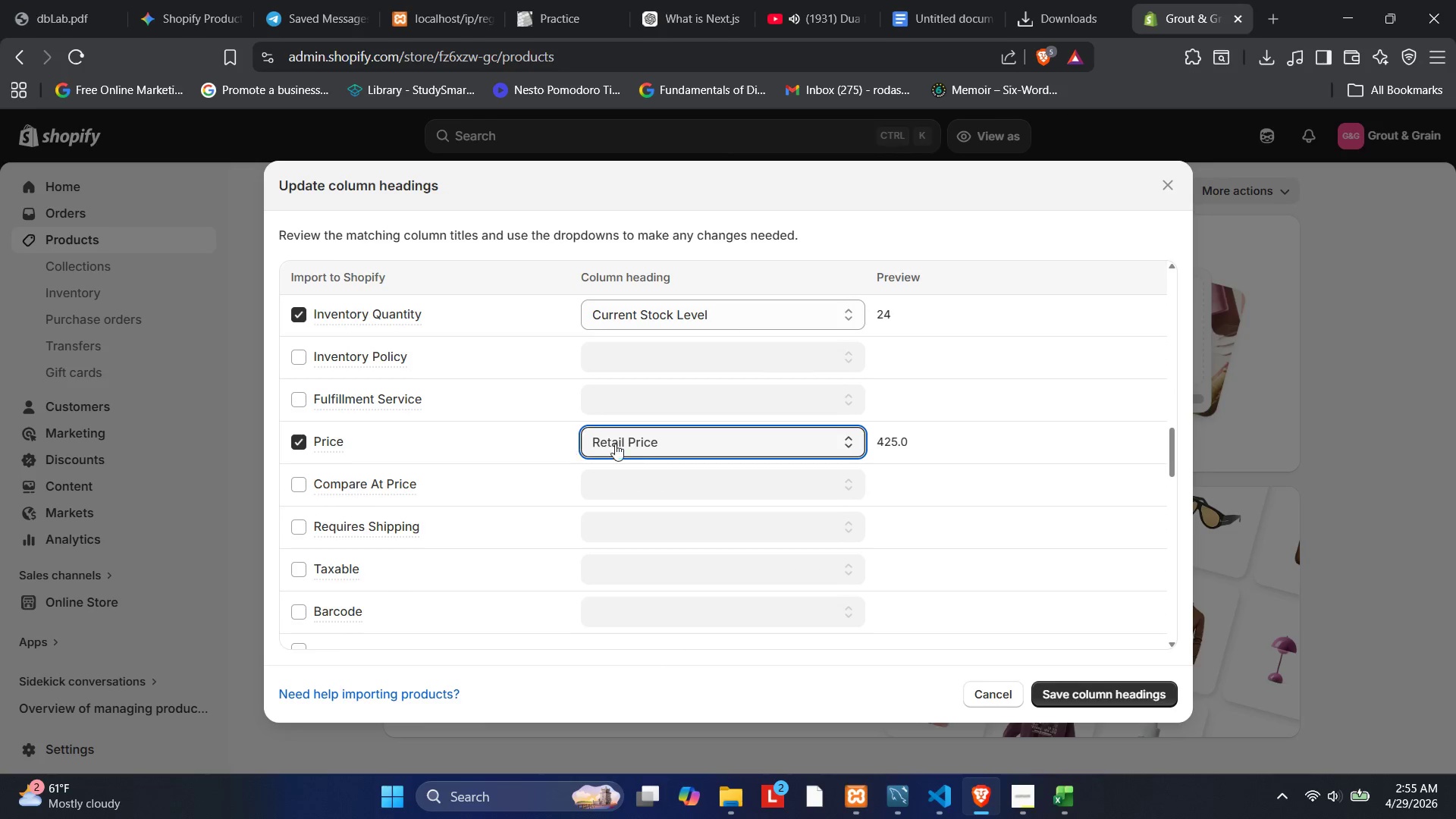 
left_click([670, 439])
 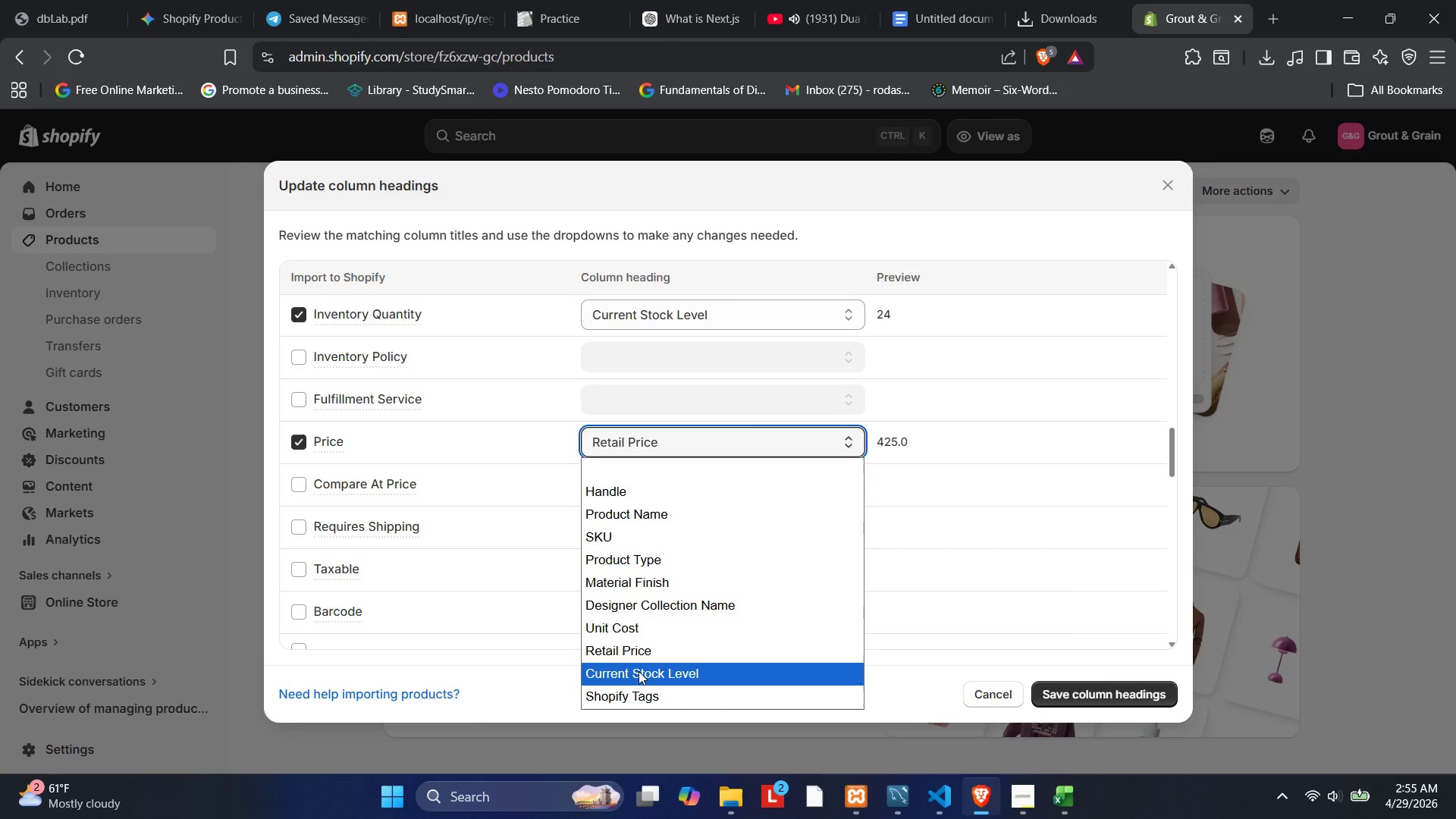 
wait(10.78)
 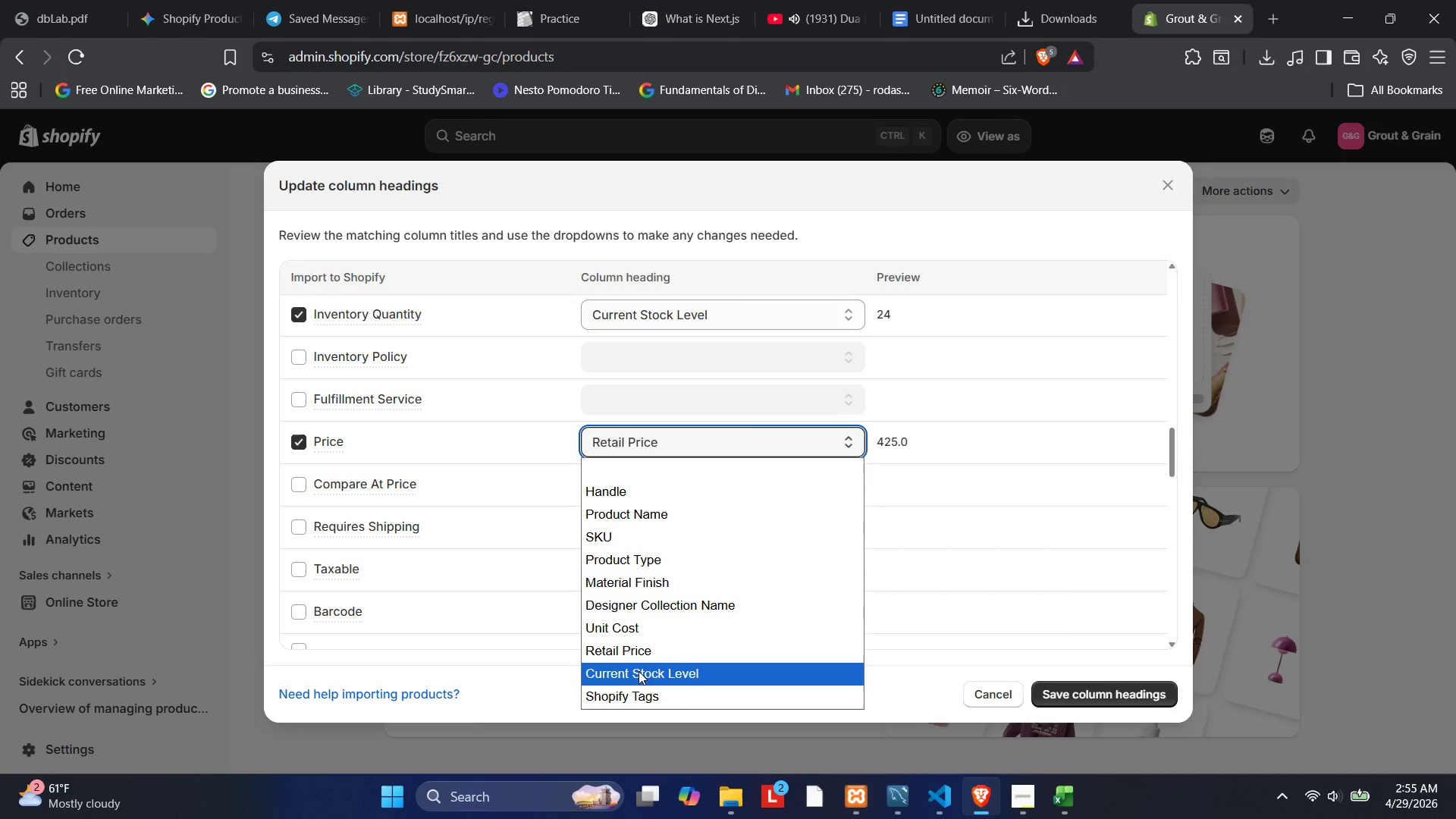 
left_click([689, 646])
 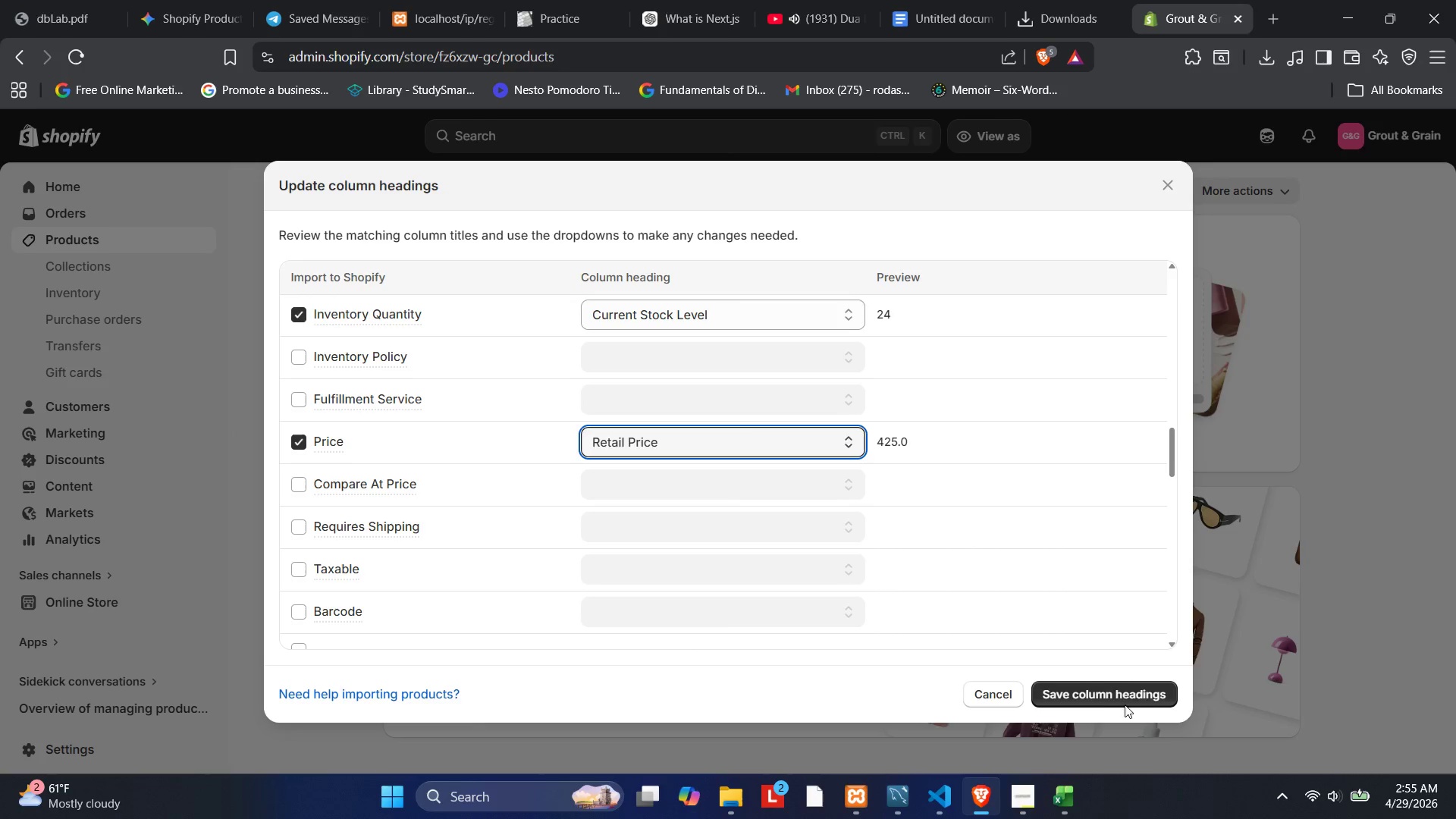 
left_click([1113, 687])
 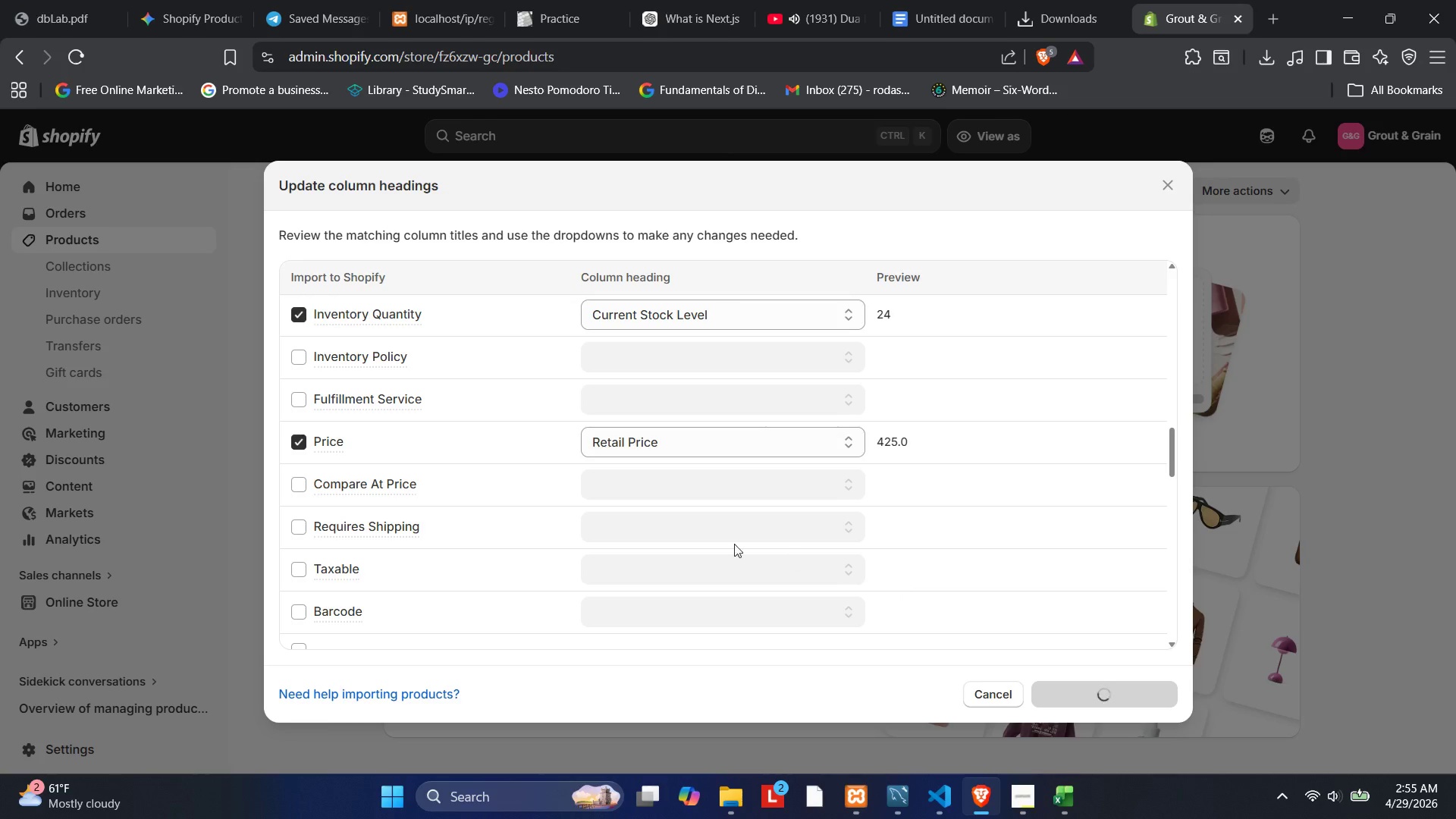 
mouse_move([577, 533])
 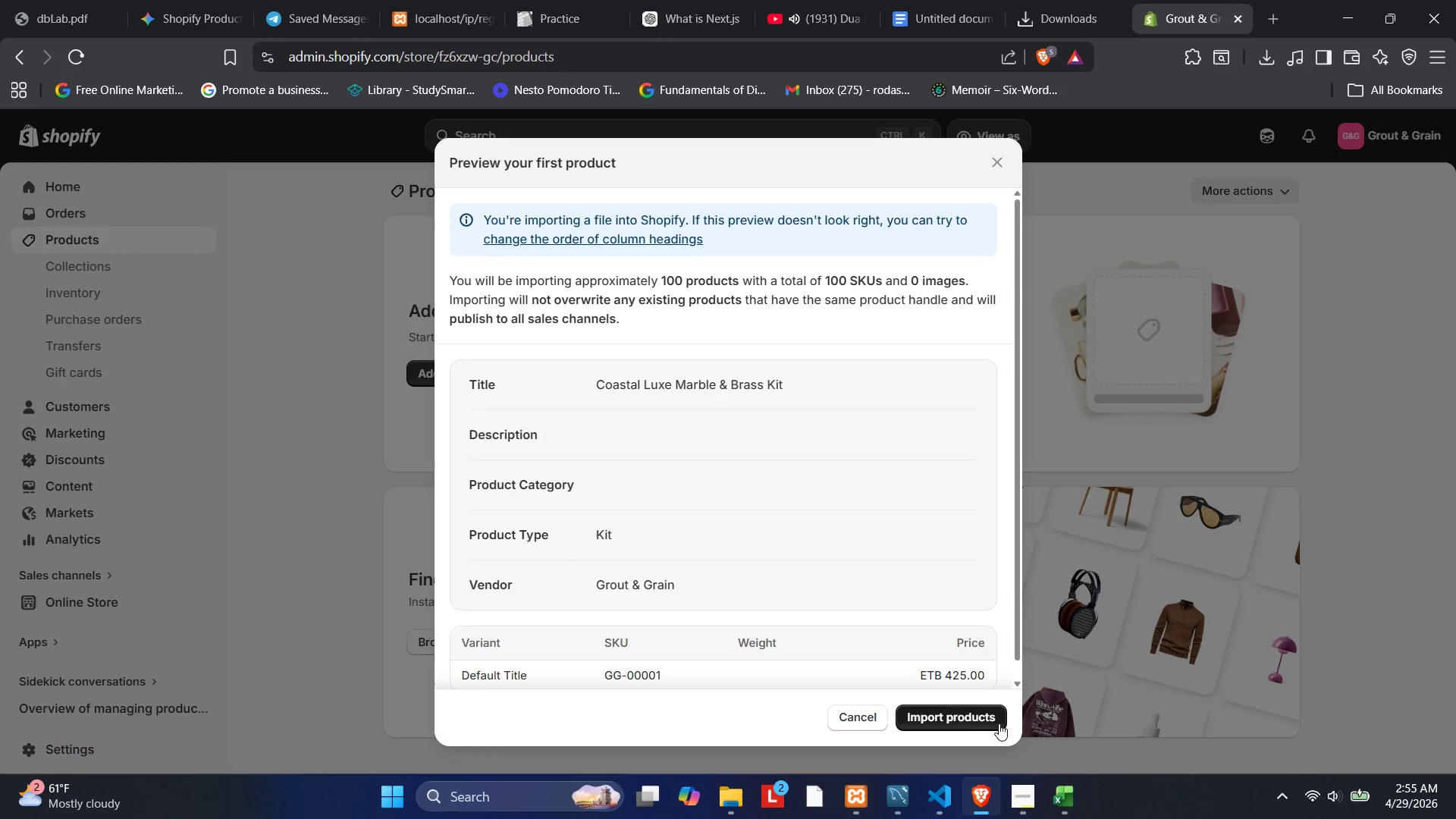 
left_click([975, 712])
 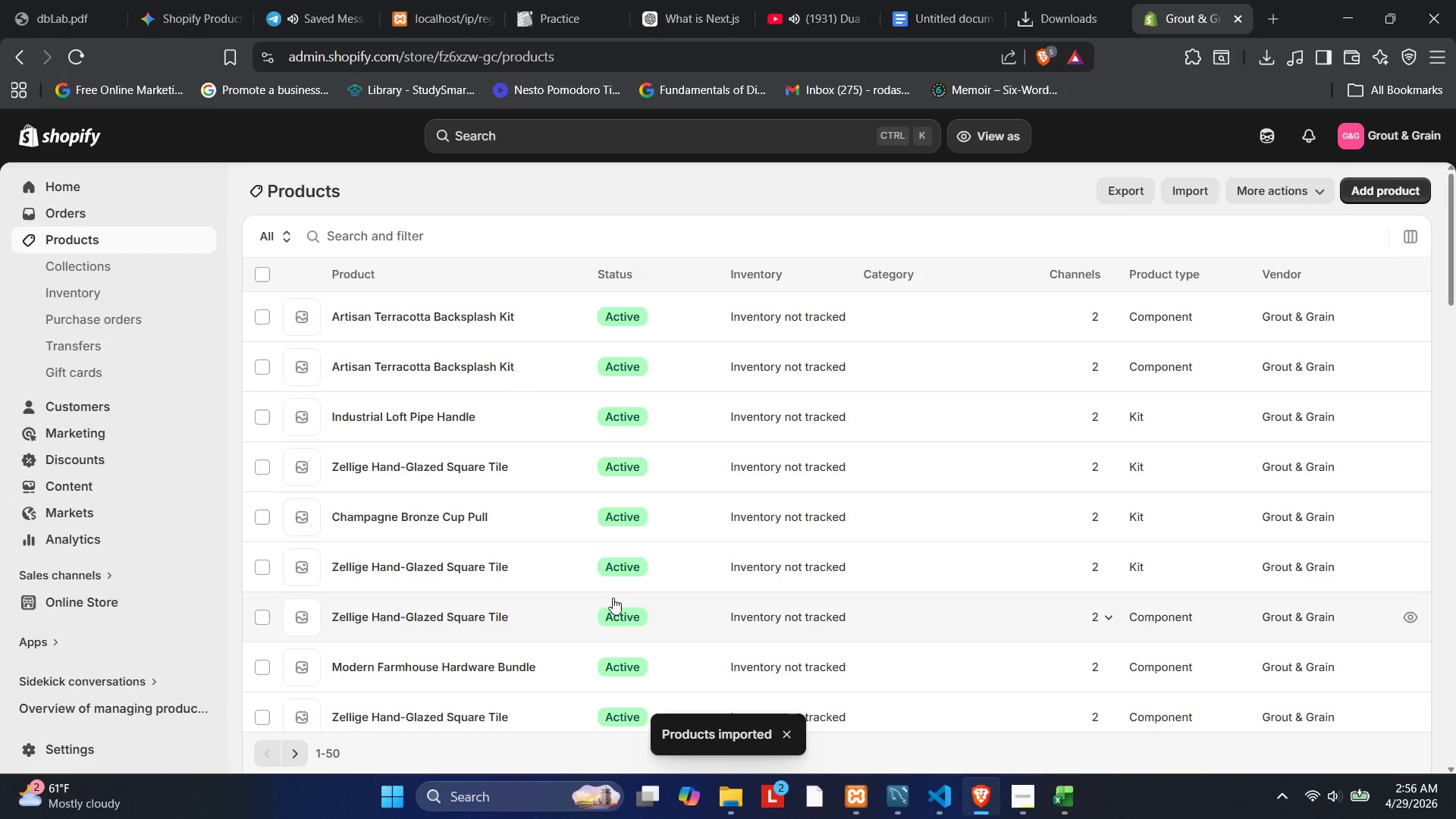 
wait(94.09)
 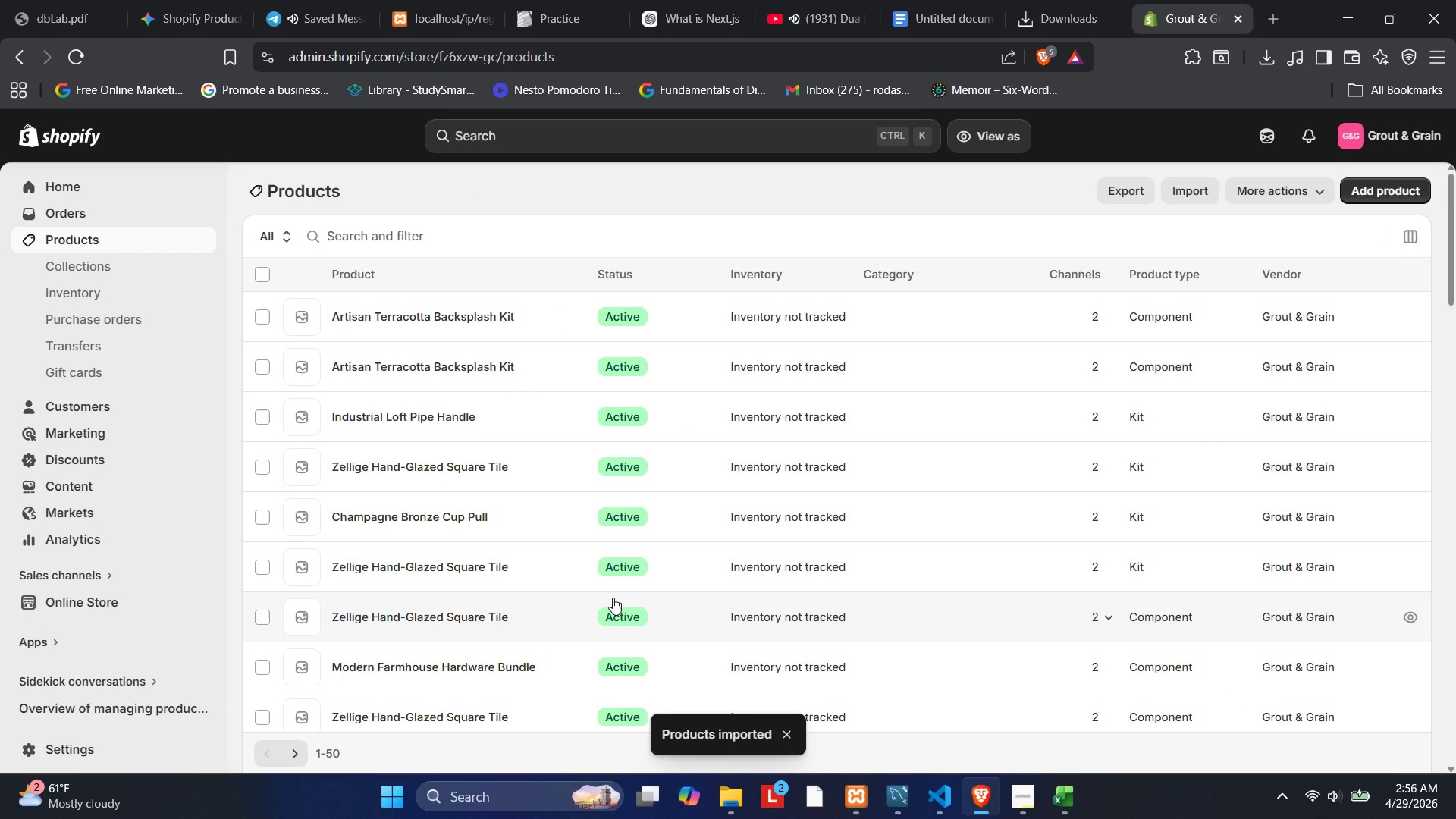 
left_click([268, 273])
 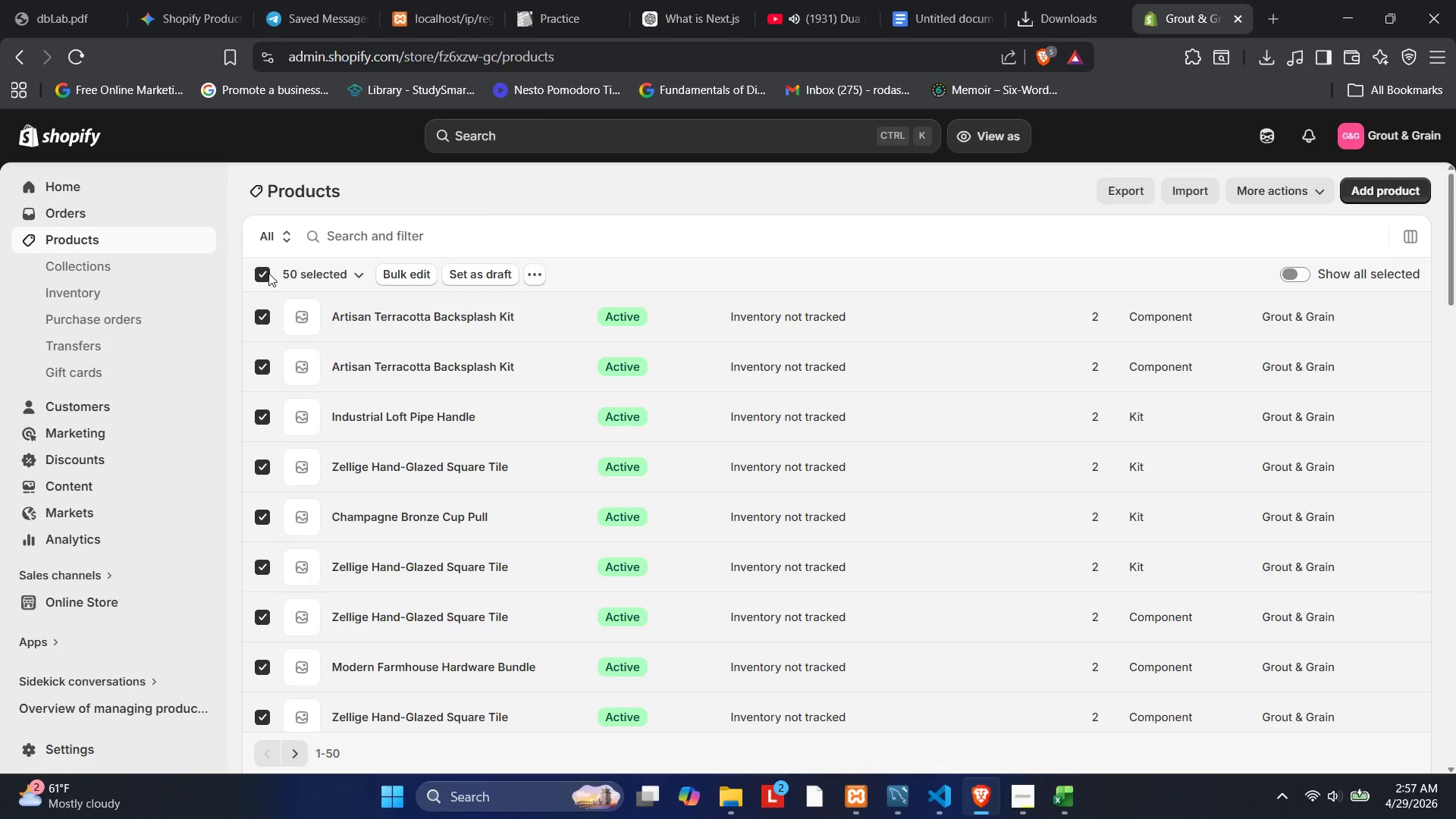 
left_click([268, 273])
 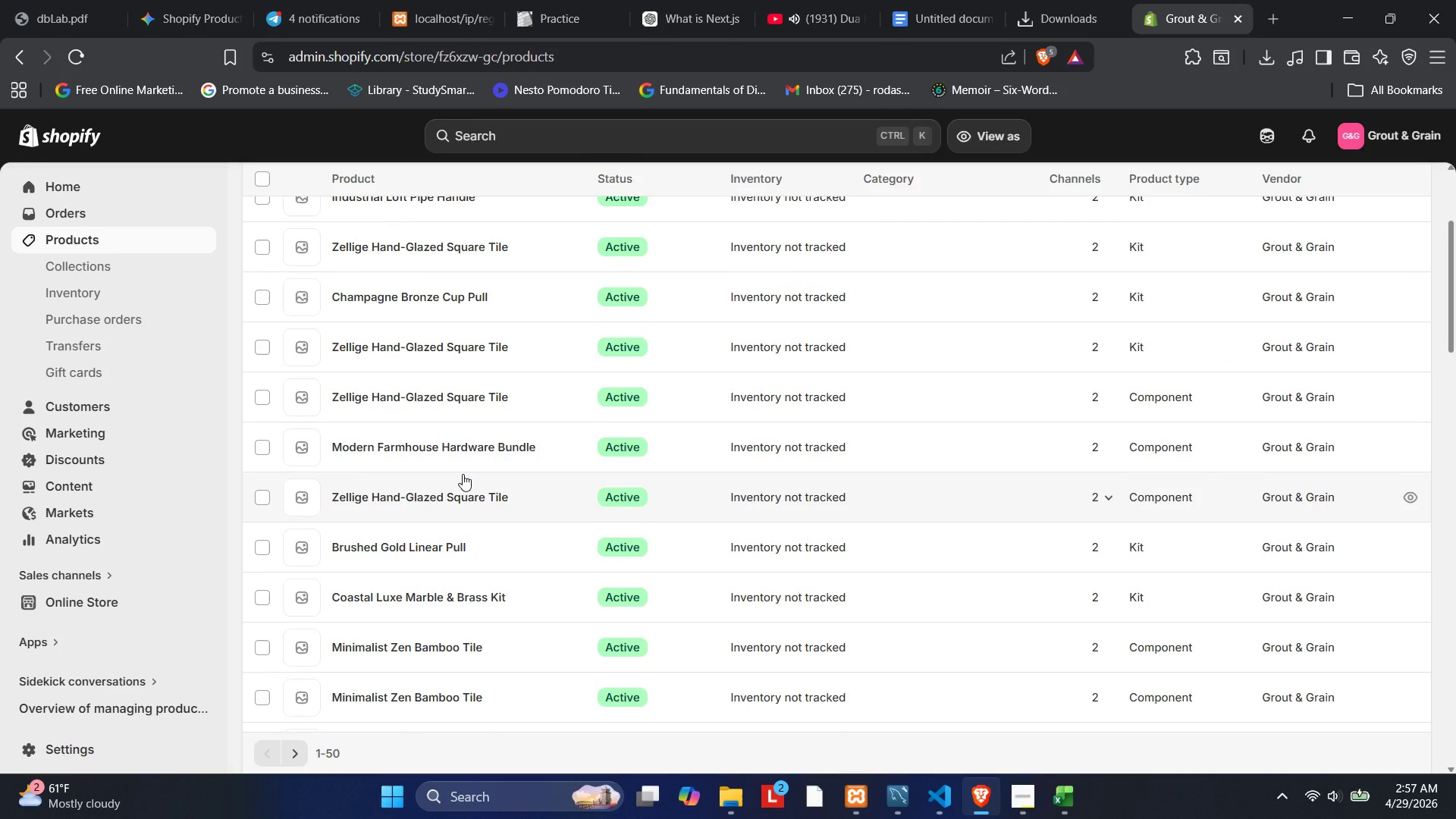 
wait(41.09)
 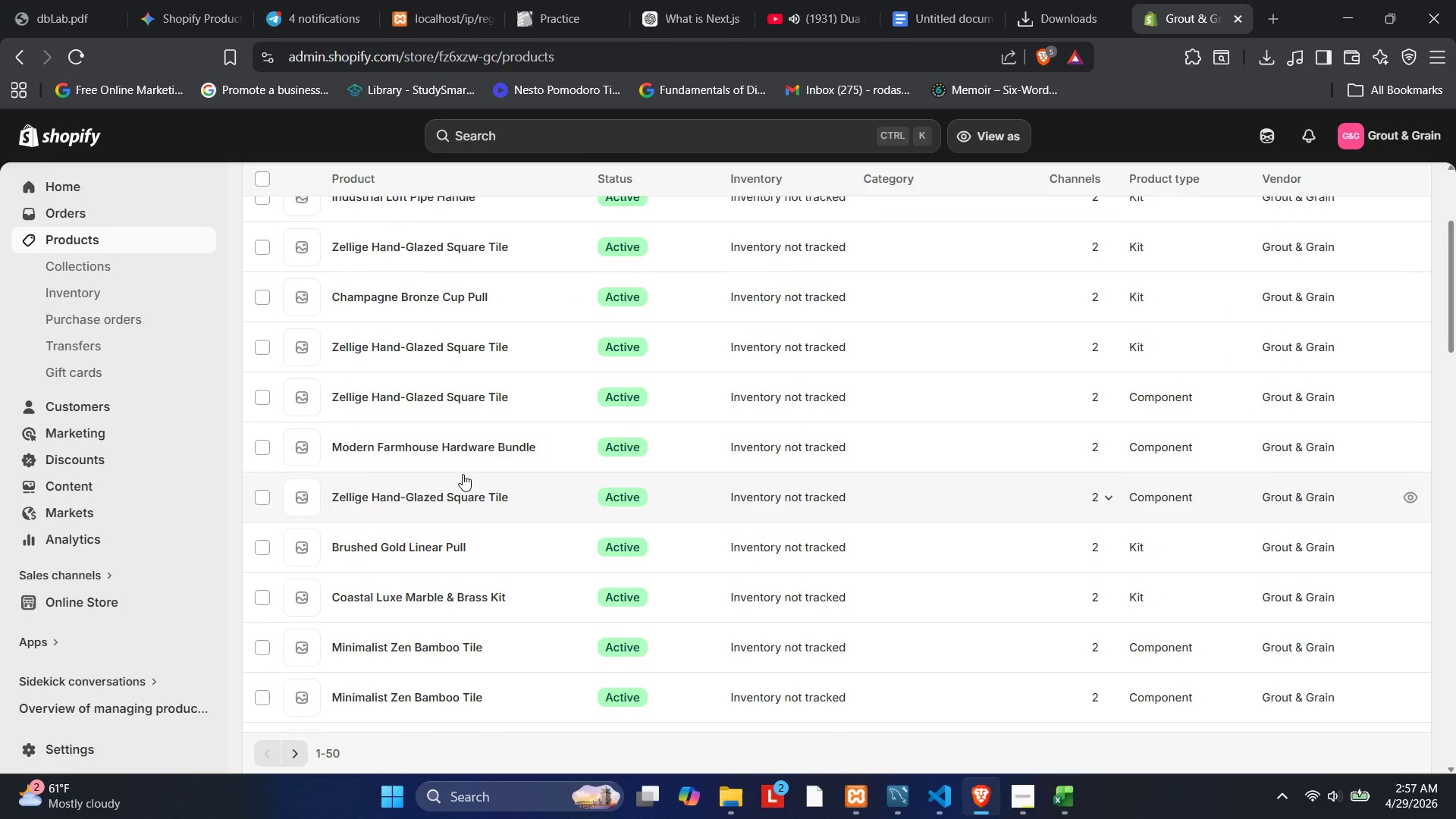 
left_click([1015, 808])